 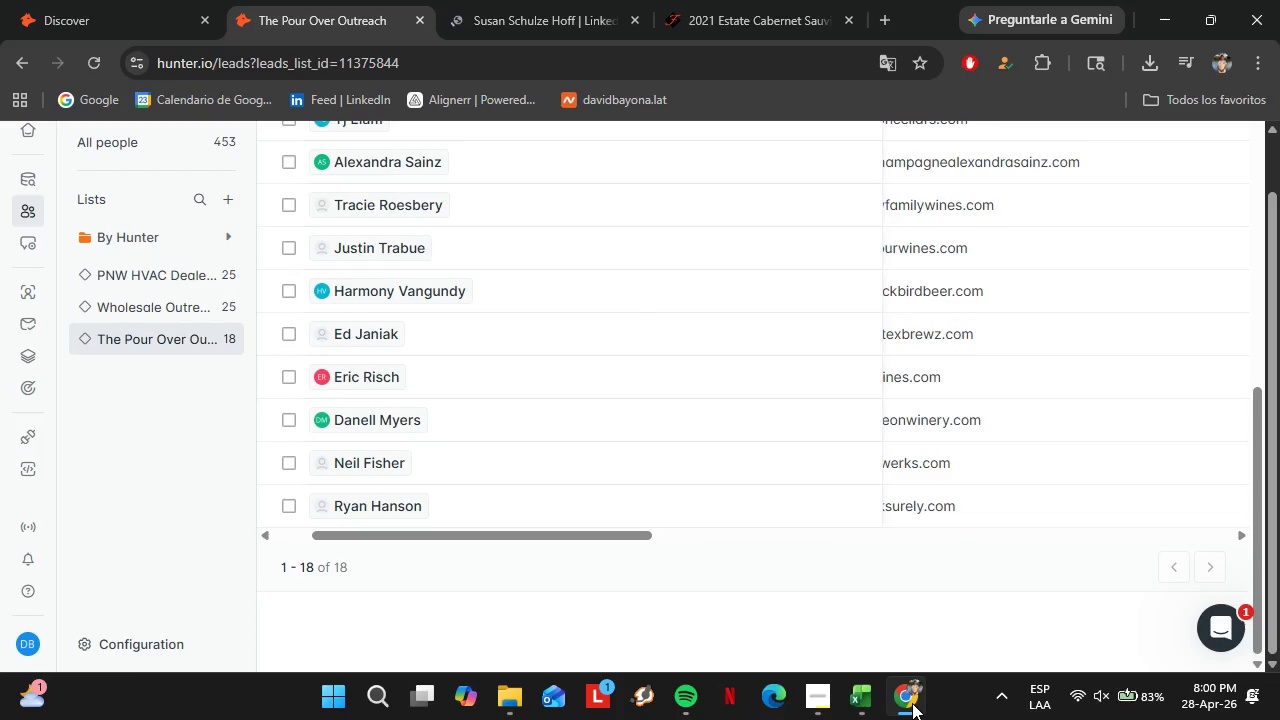 
scroll: coordinate [701, 492], scroll_direction: up, amount: 5.0
 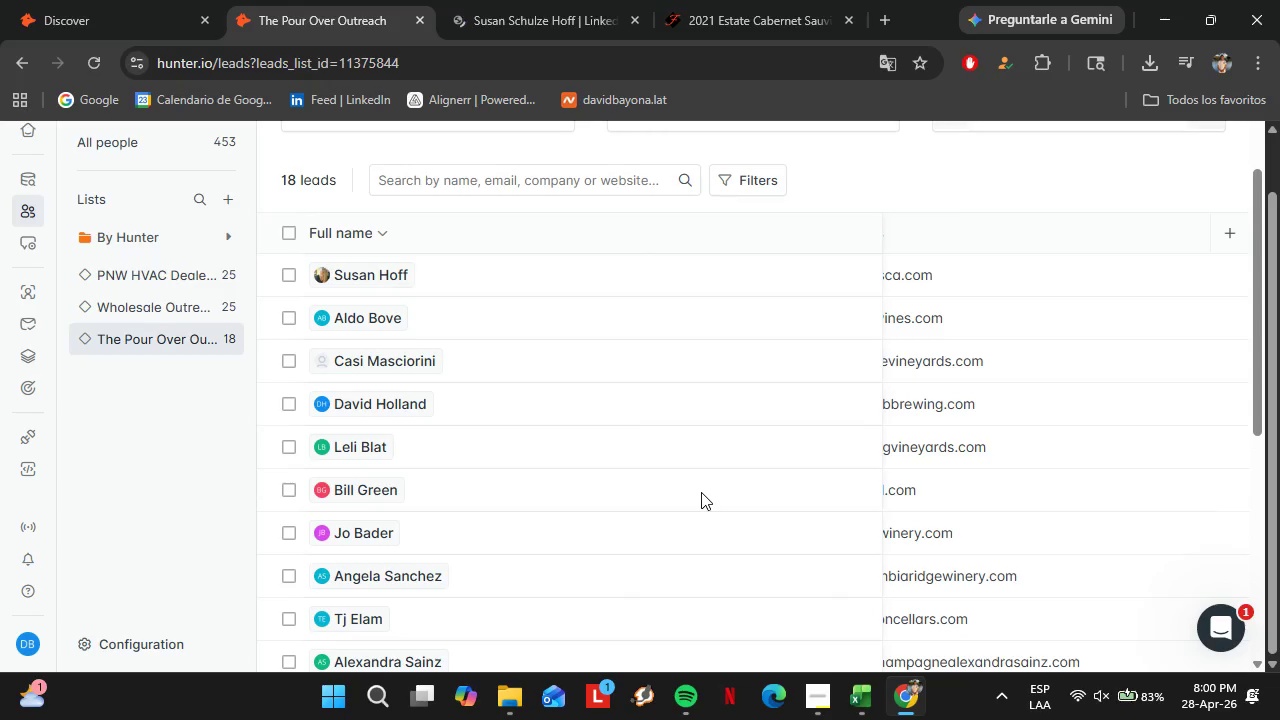 
left_click_drag(start_coordinate=[611, 541], to_coordinate=[529, 533])
 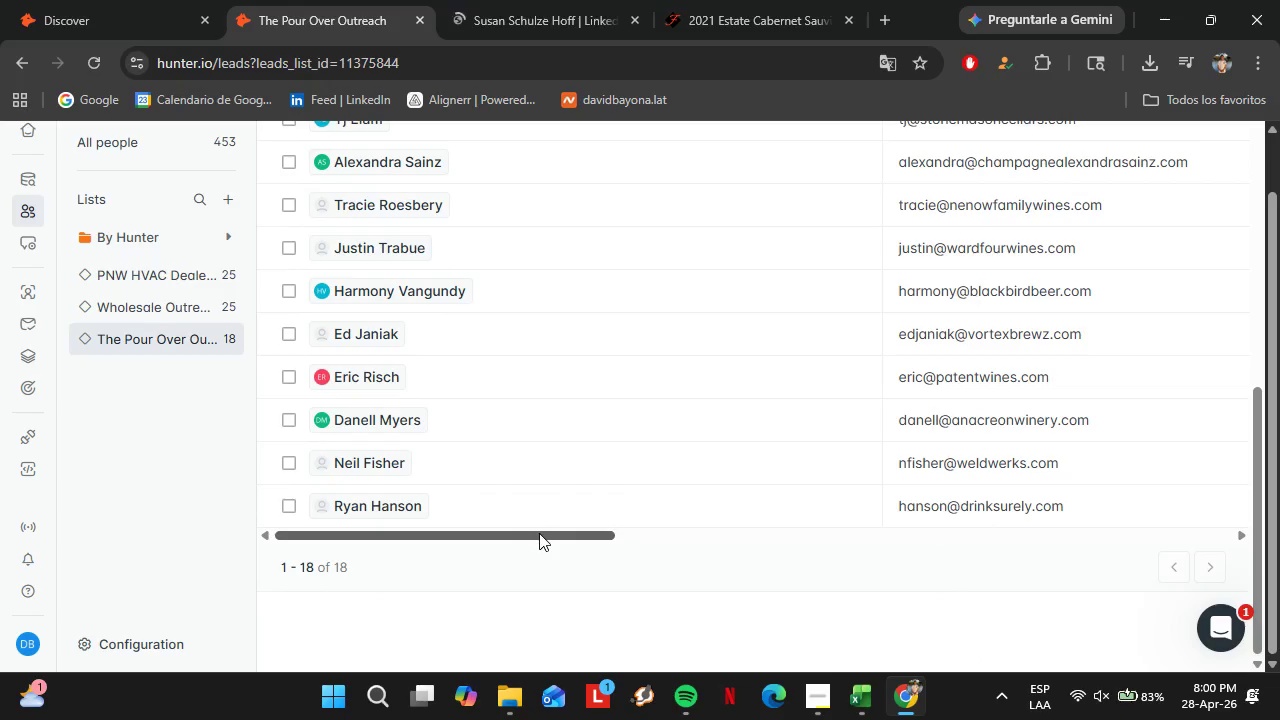 
scroll: coordinate [863, 479], scroll_direction: down, amount: 5.0
 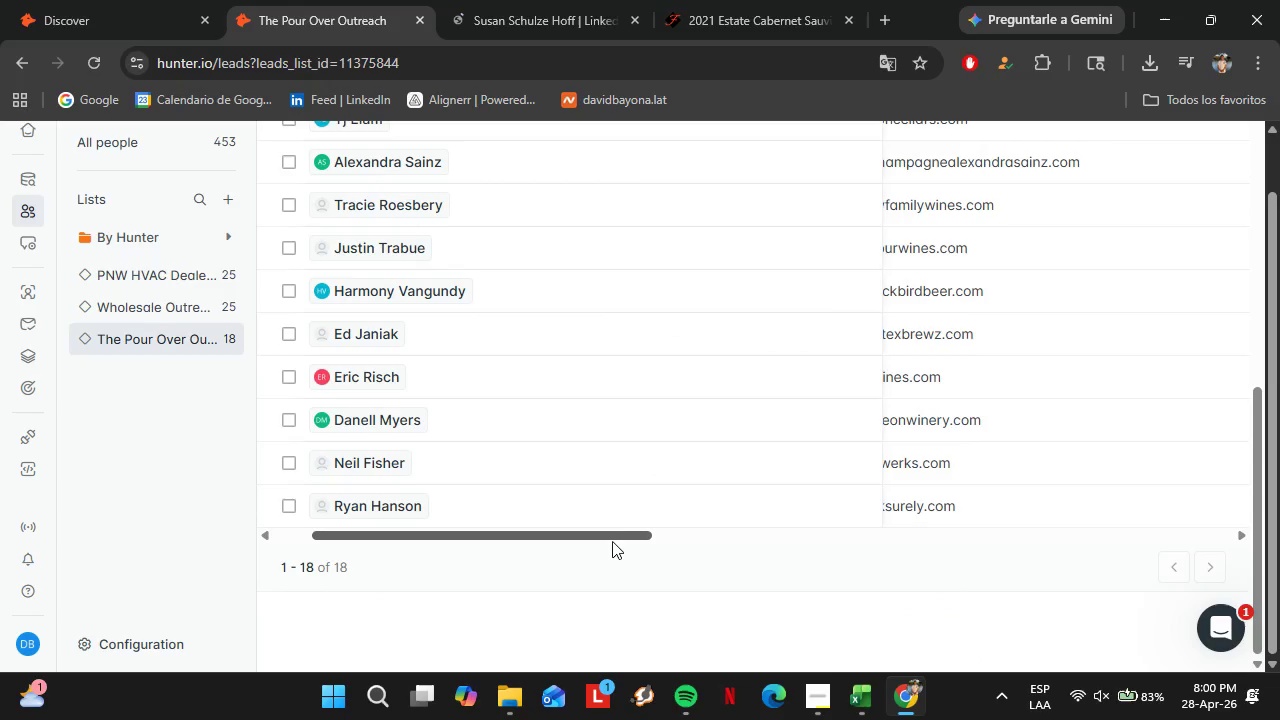 
left_click_drag(start_coordinate=[539, 533], to_coordinate=[804, 595])
 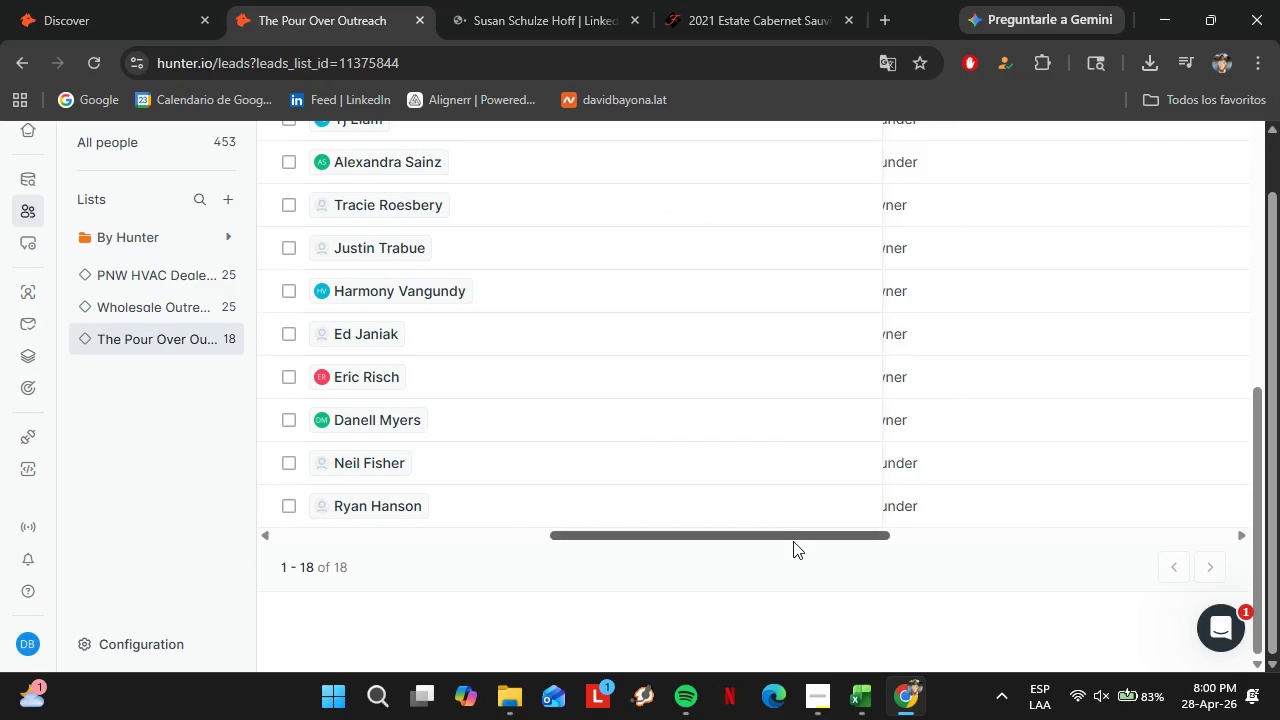 
scroll: coordinate [779, 600], scroll_direction: up, amount: 4.0
 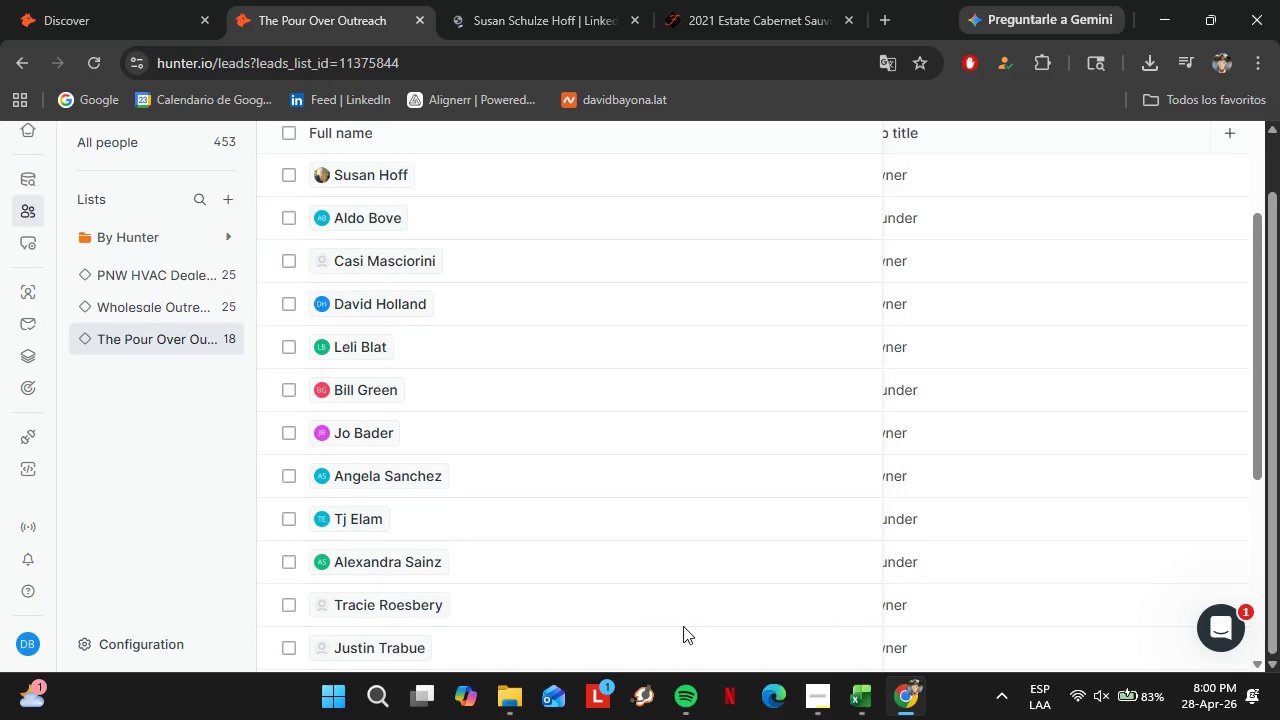 
left_click_drag(start_coordinate=[793, 539], to_coordinate=[1055, 579])
 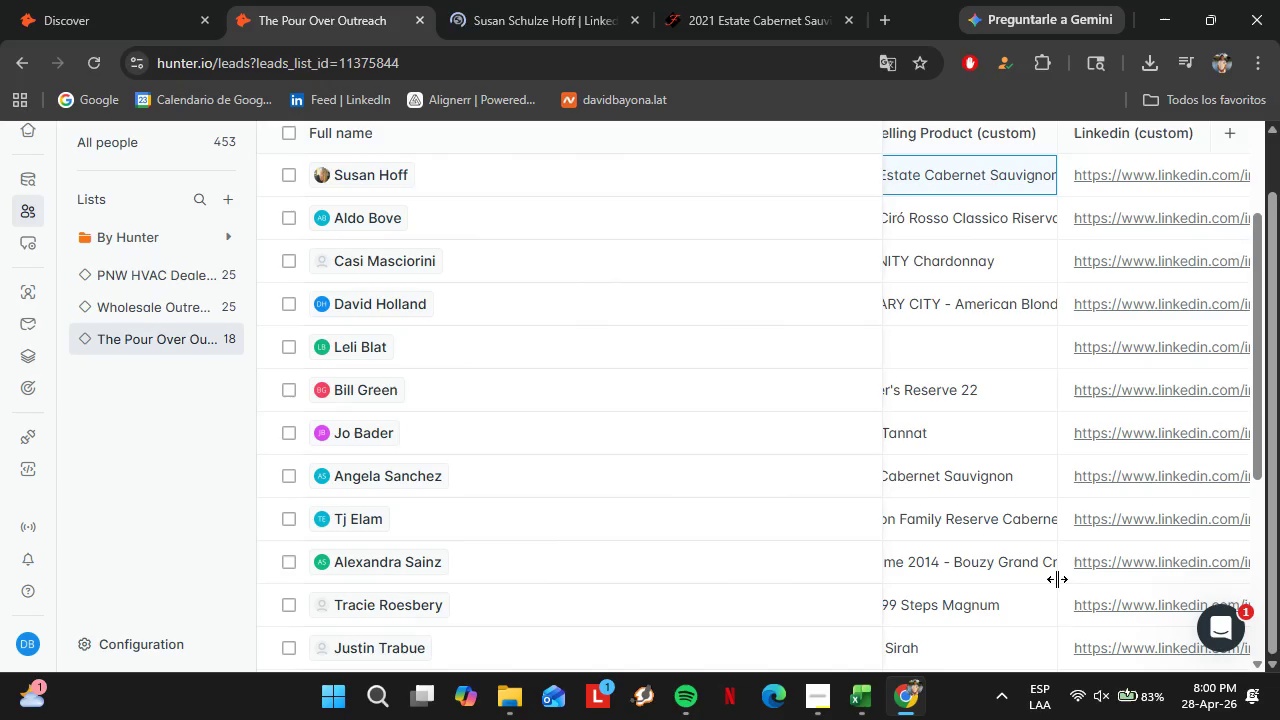 
scroll: coordinate [687, 623], scroll_direction: down, amount: 4.0
 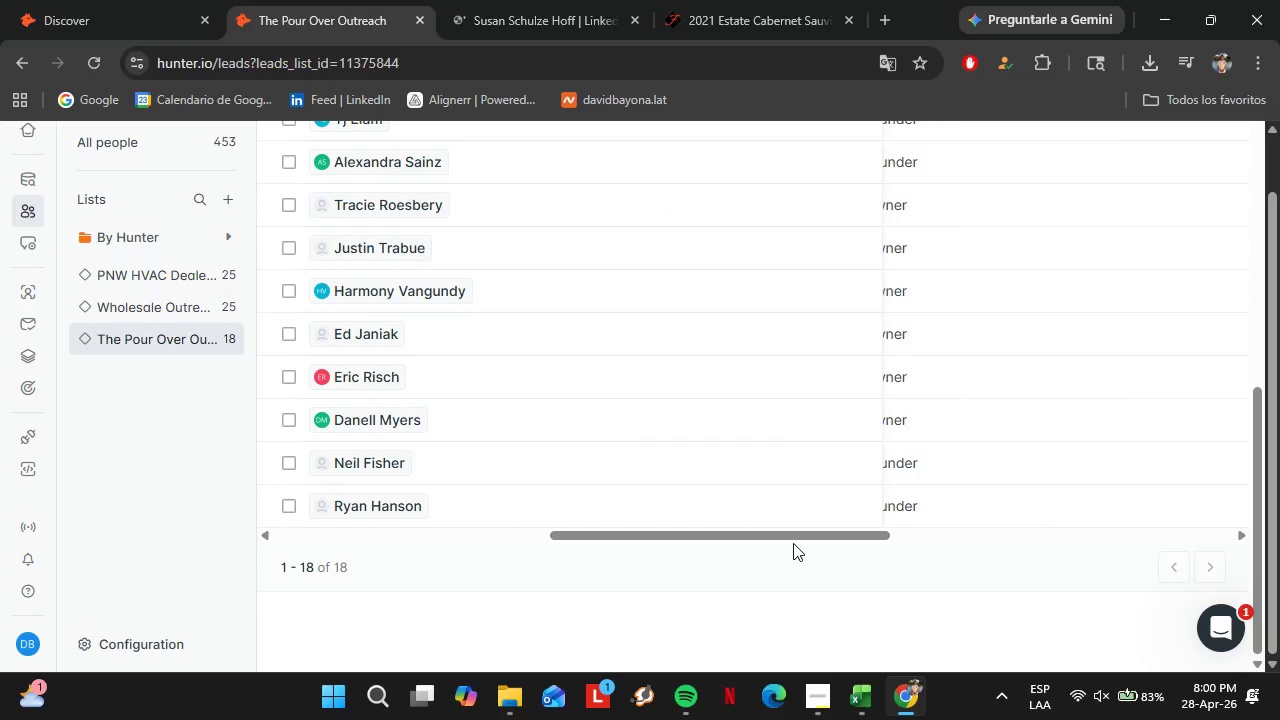 
left_click_drag(start_coordinate=[1263, 414], to_coordinate=[1274, 560])
 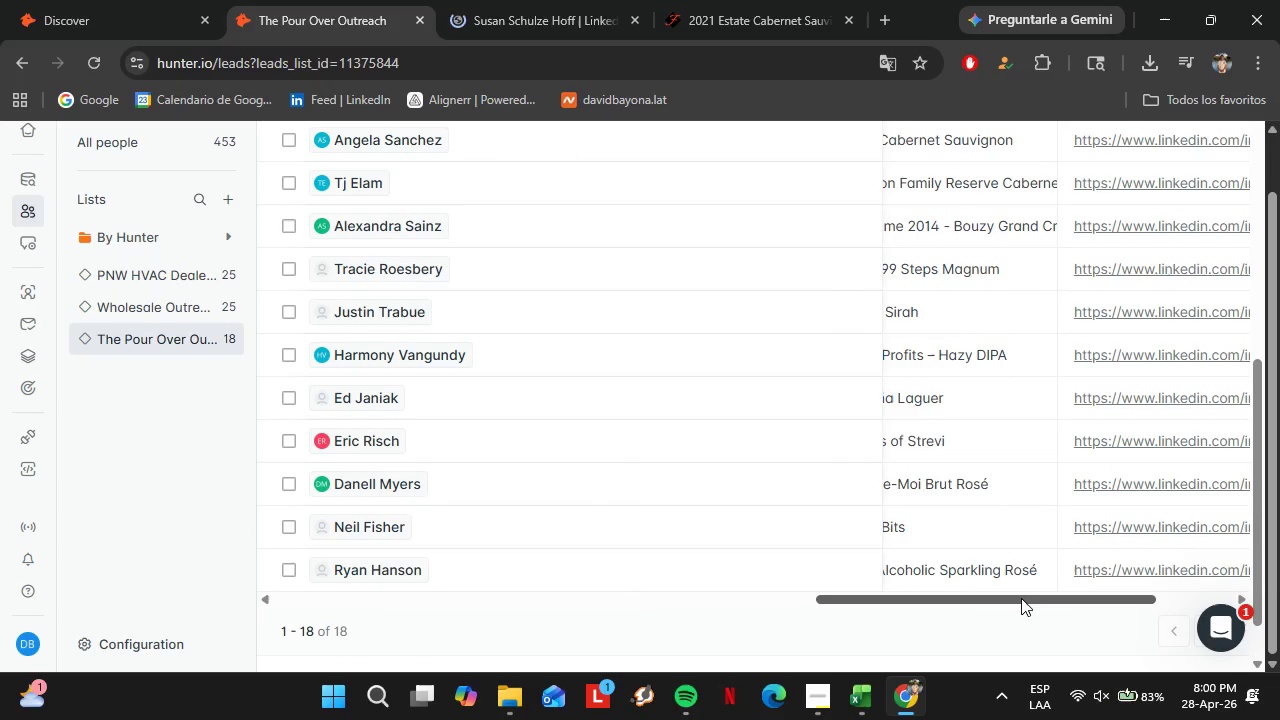 
scroll: coordinate [1055, 579], scroll_direction: up, amount: 4.0
 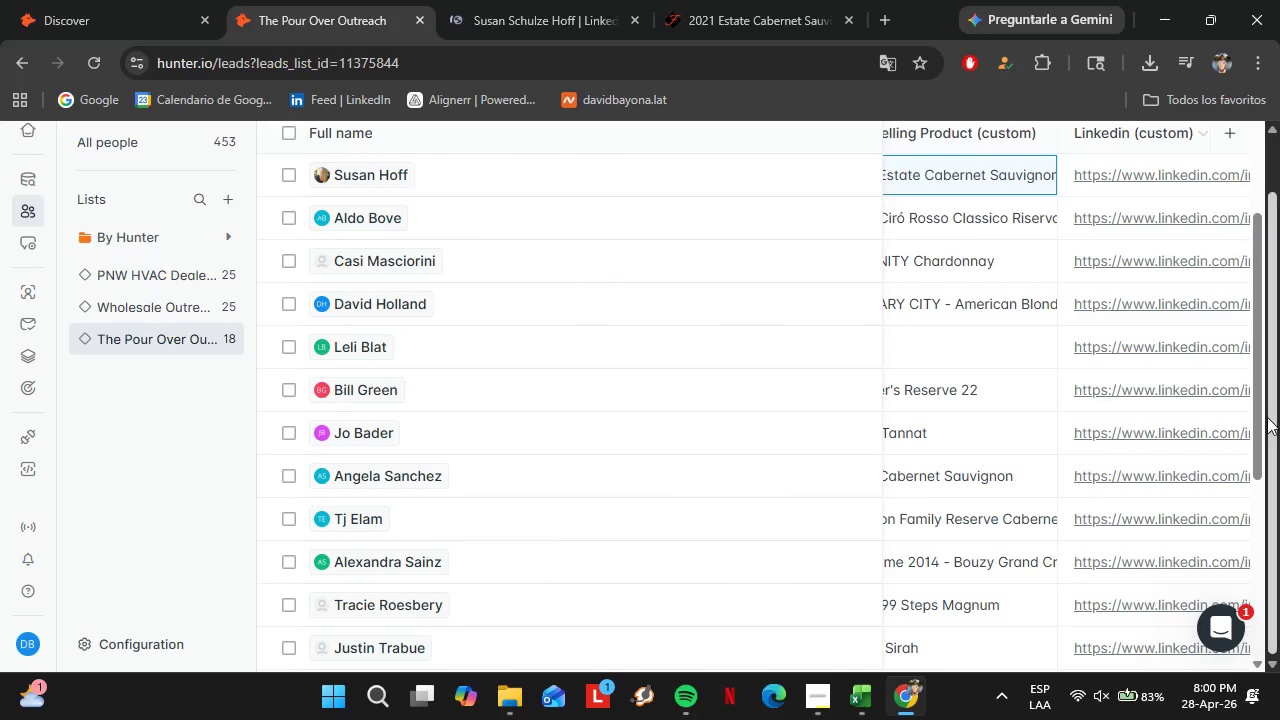 
left_click_drag(start_coordinate=[1019, 599], to_coordinate=[946, 601])
 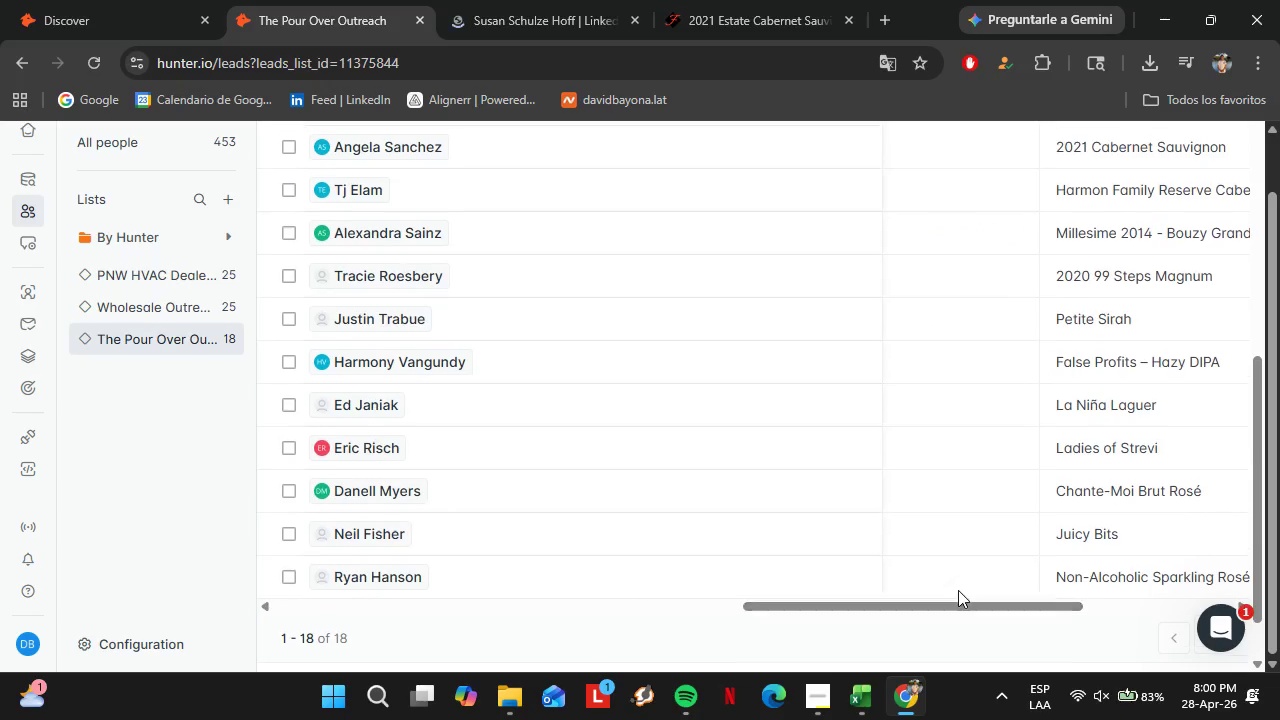 
left_click_drag(start_coordinate=[946, 529], to_coordinate=[377, 509])
 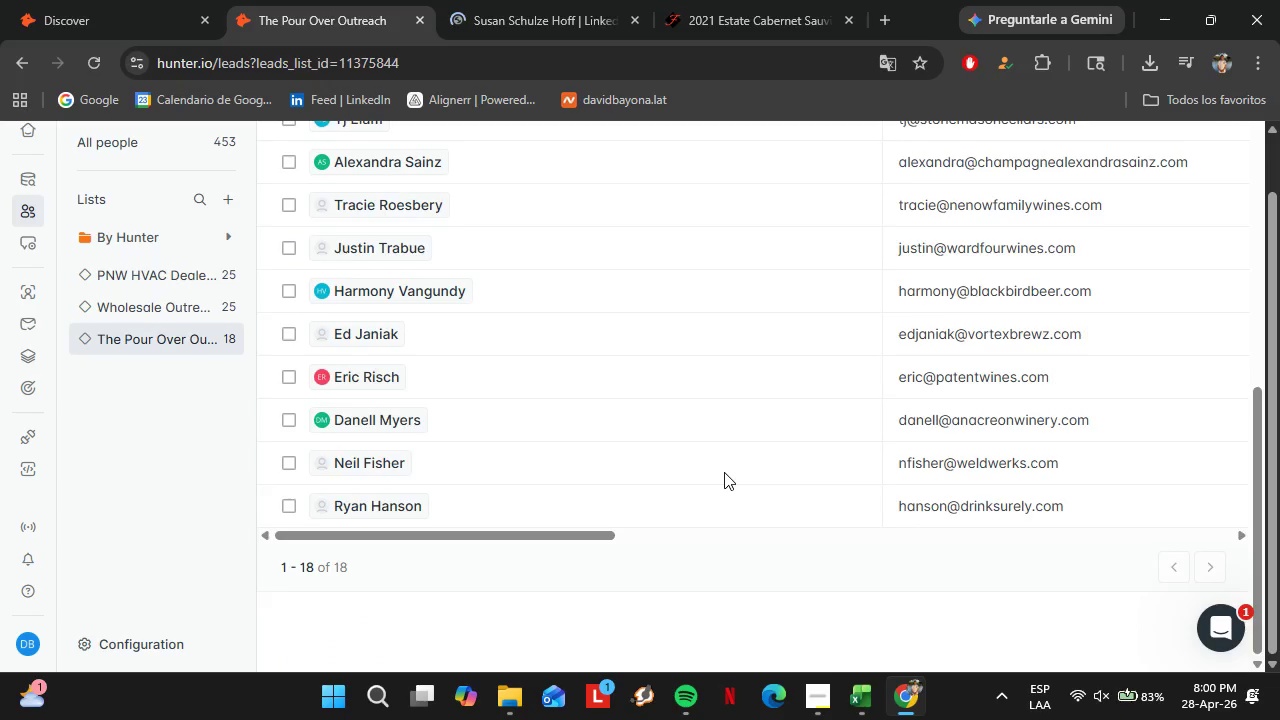 
scroll: coordinate [958, 590], scroll_direction: up, amount: 3.0
 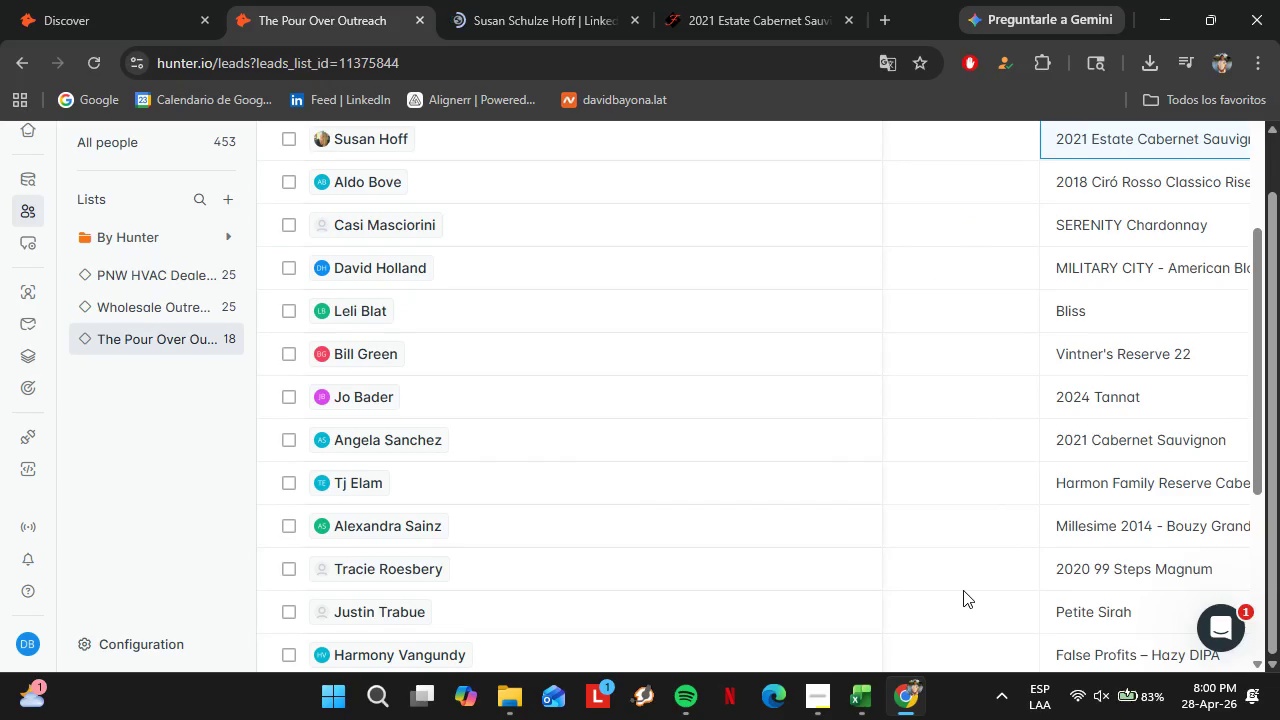 
scroll: coordinate [965, 589], scroll_direction: down, amount: 9.0
 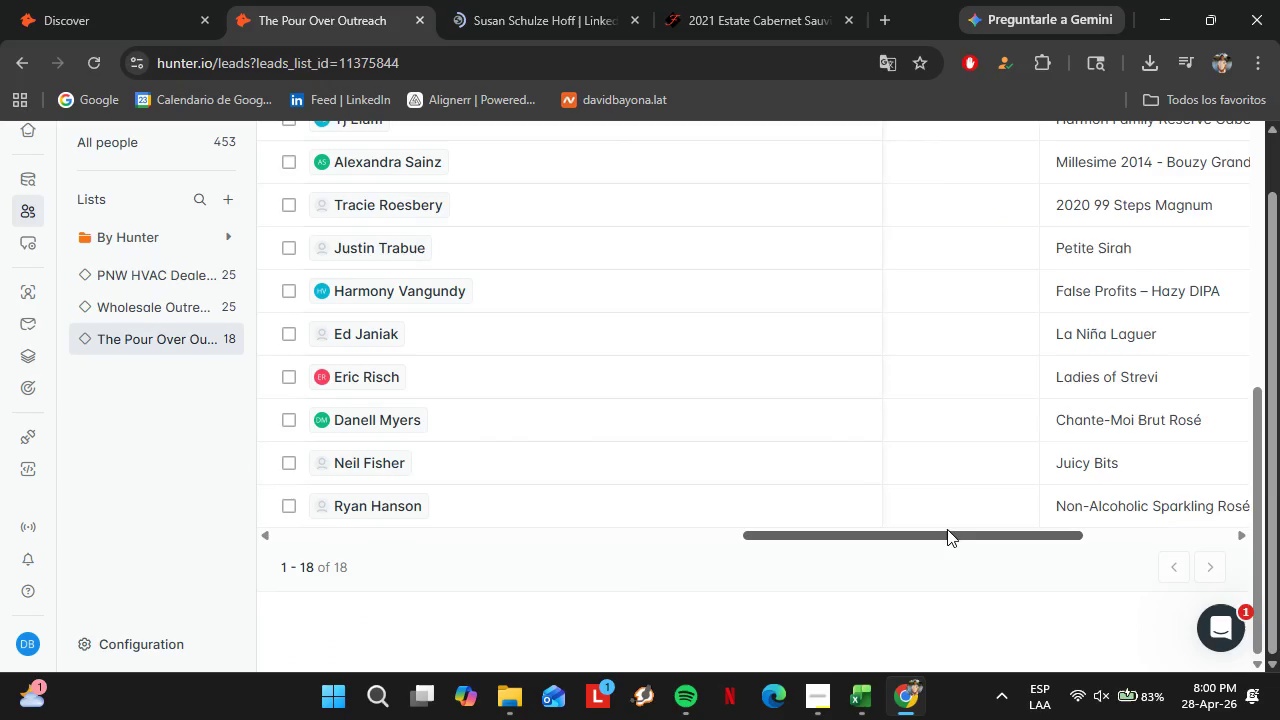 
left_click([422, 208])
 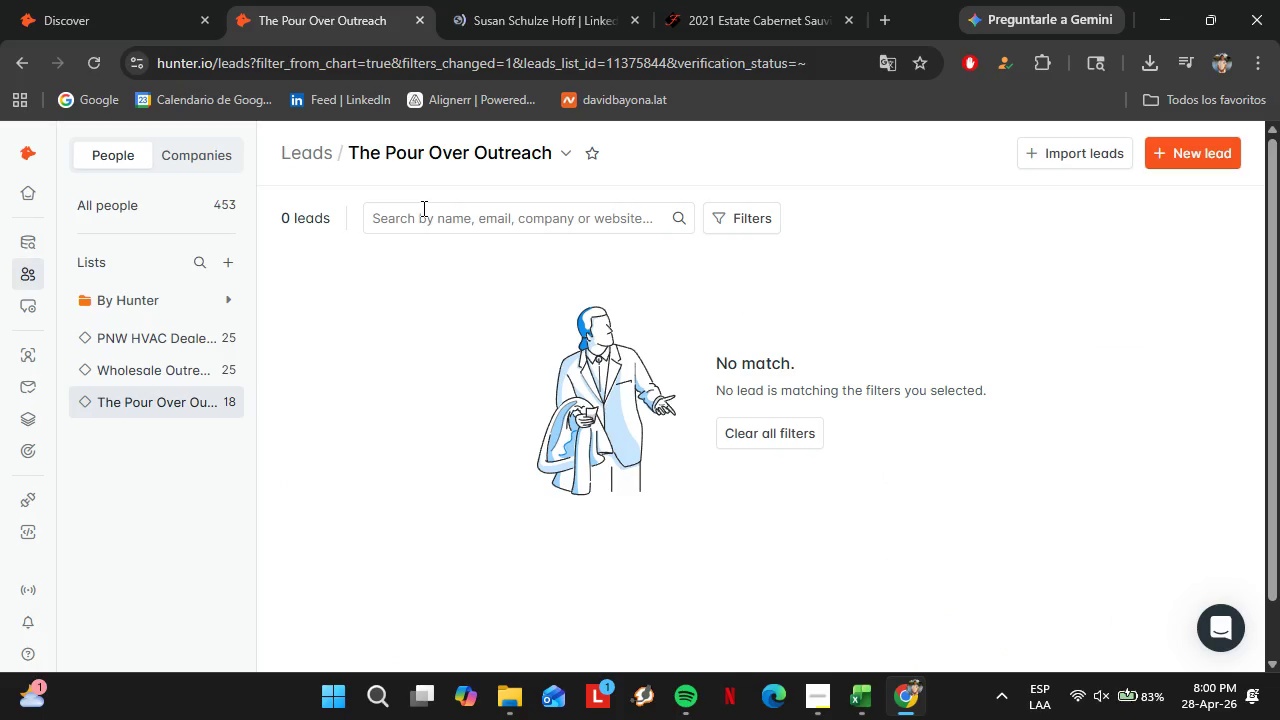 
scroll: coordinate [843, 607], scroll_direction: up, amount: 8.0
 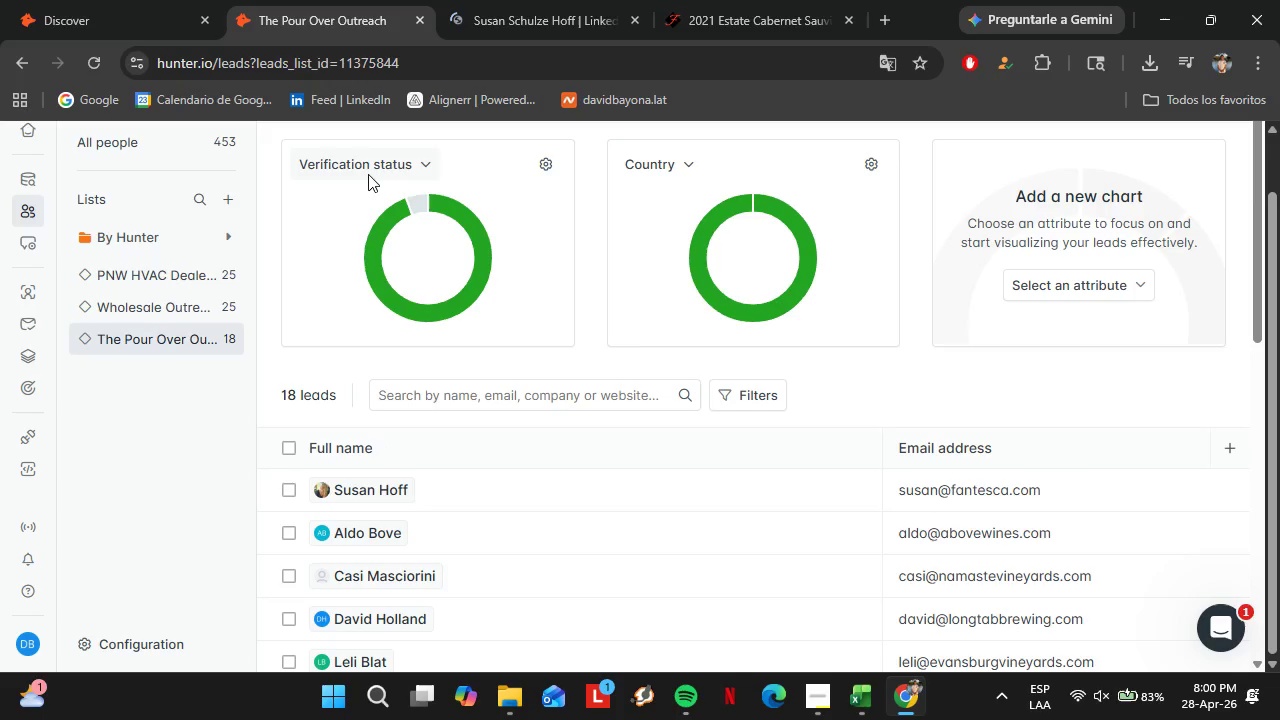 
wait(8.99)
 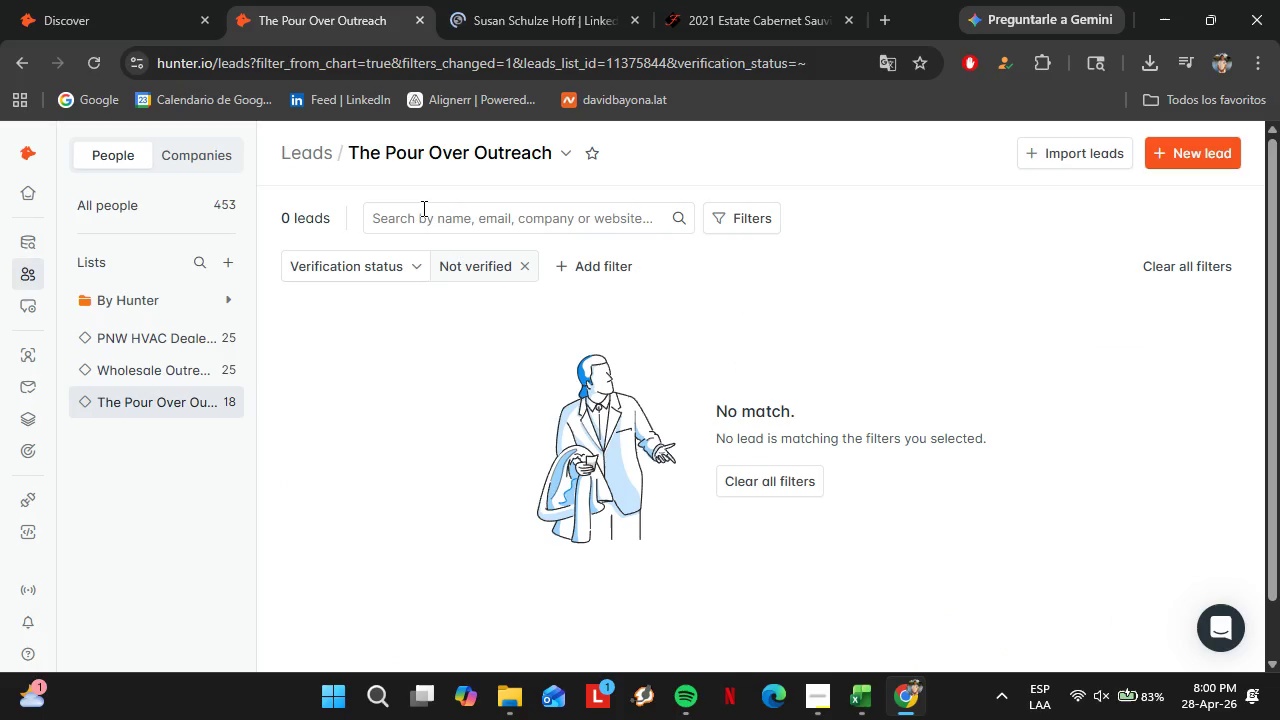 
left_click([530, 268])
 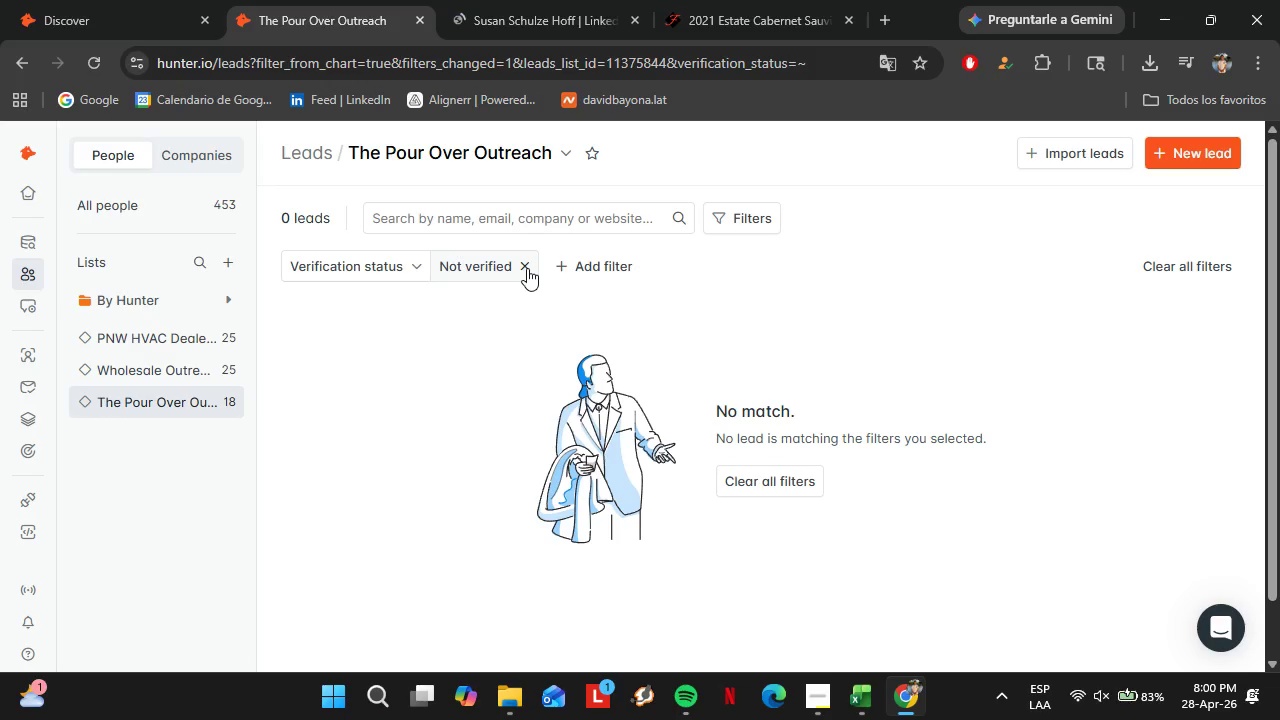 
scroll: coordinate [422, 208], scroll_direction: up, amount: 1.0
 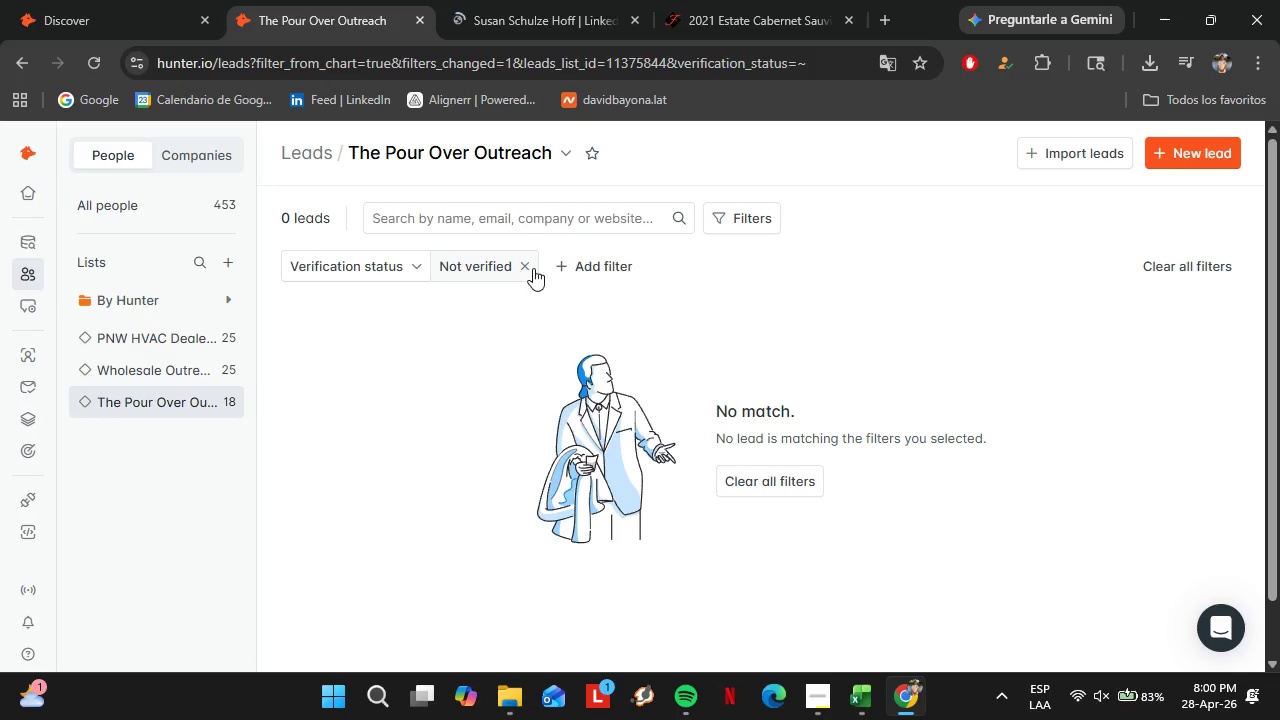 
double_click([527, 268])
 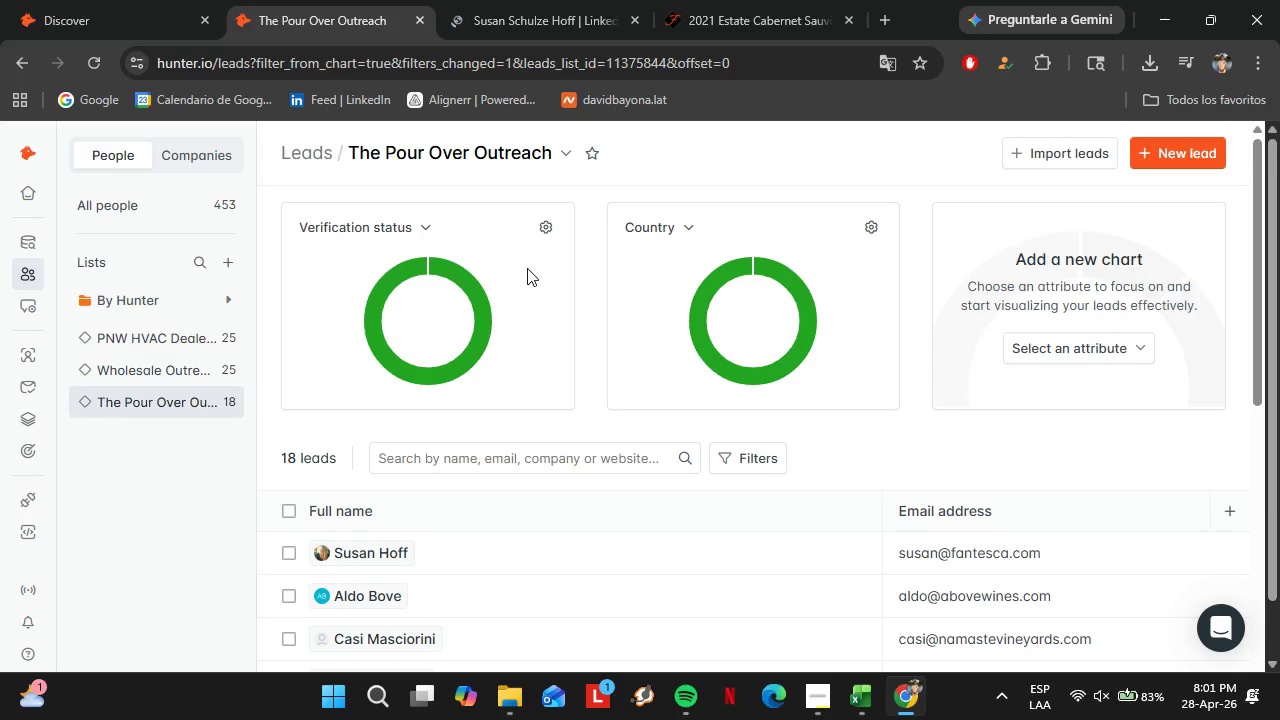 
wait(16.97)
 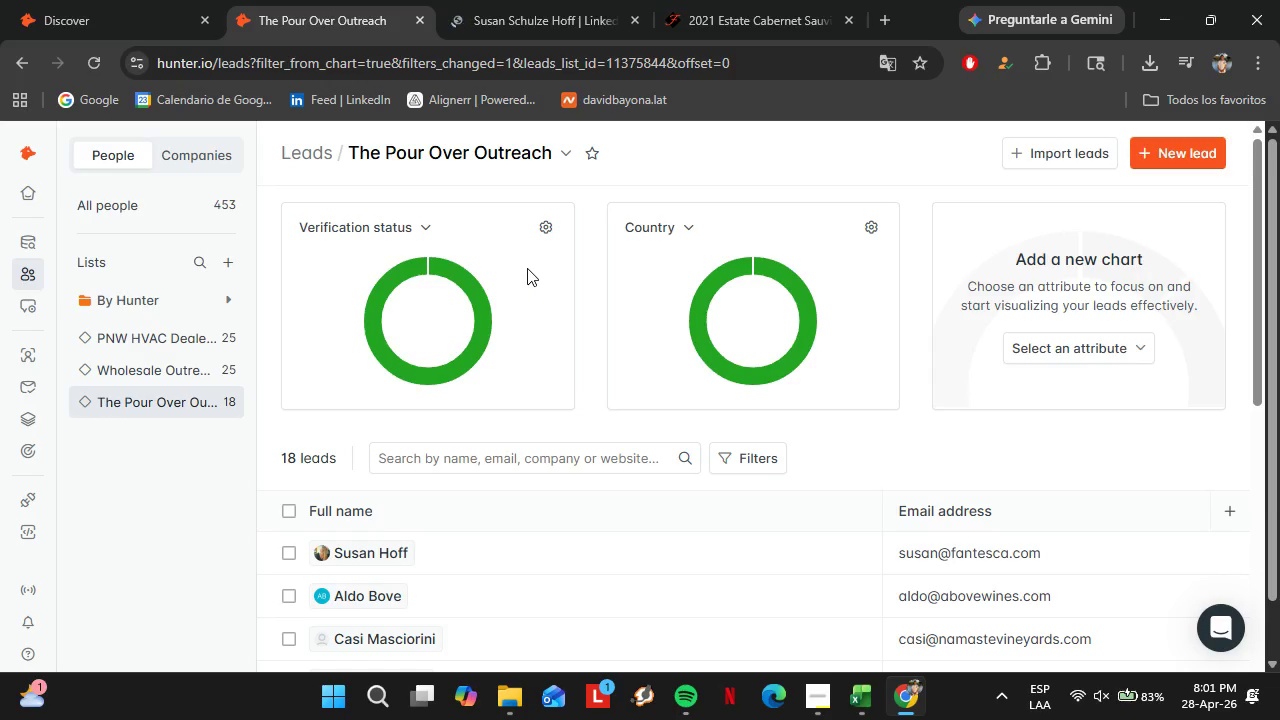 
scroll: coordinate [579, 496], scroll_direction: down, amount: 8.0
 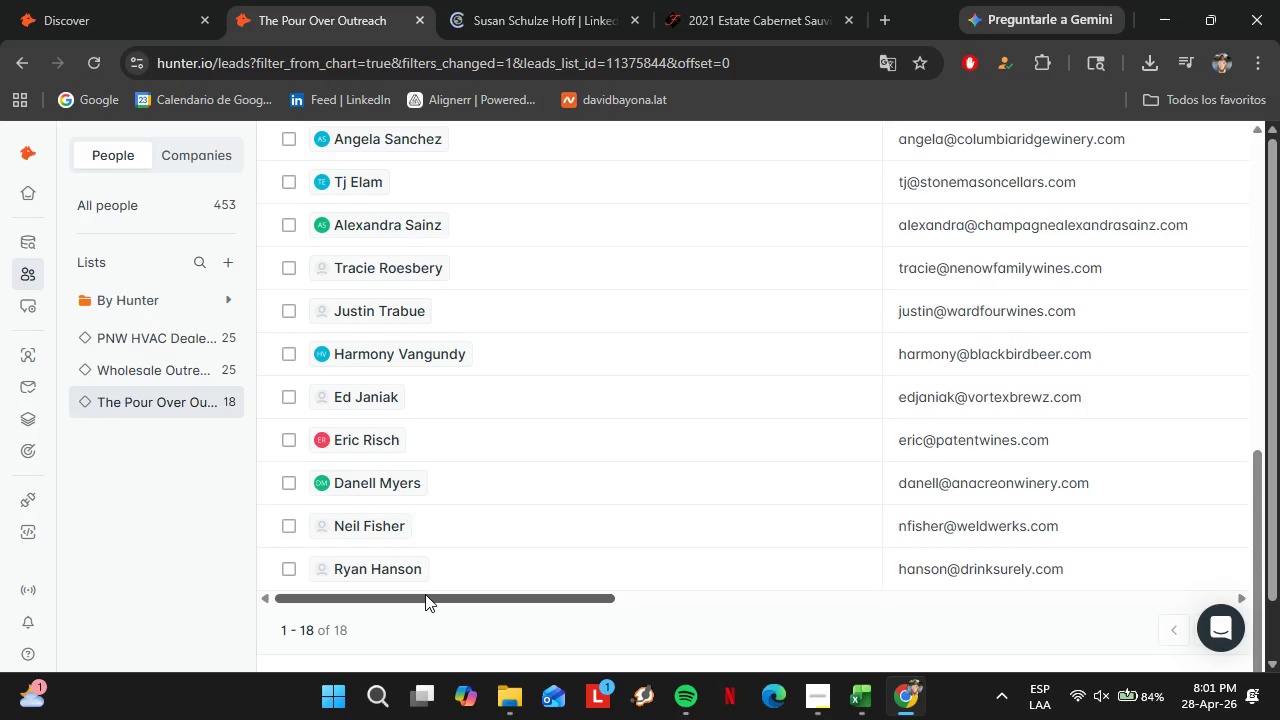 
left_click_drag(start_coordinate=[410, 594], to_coordinate=[410, 600])
 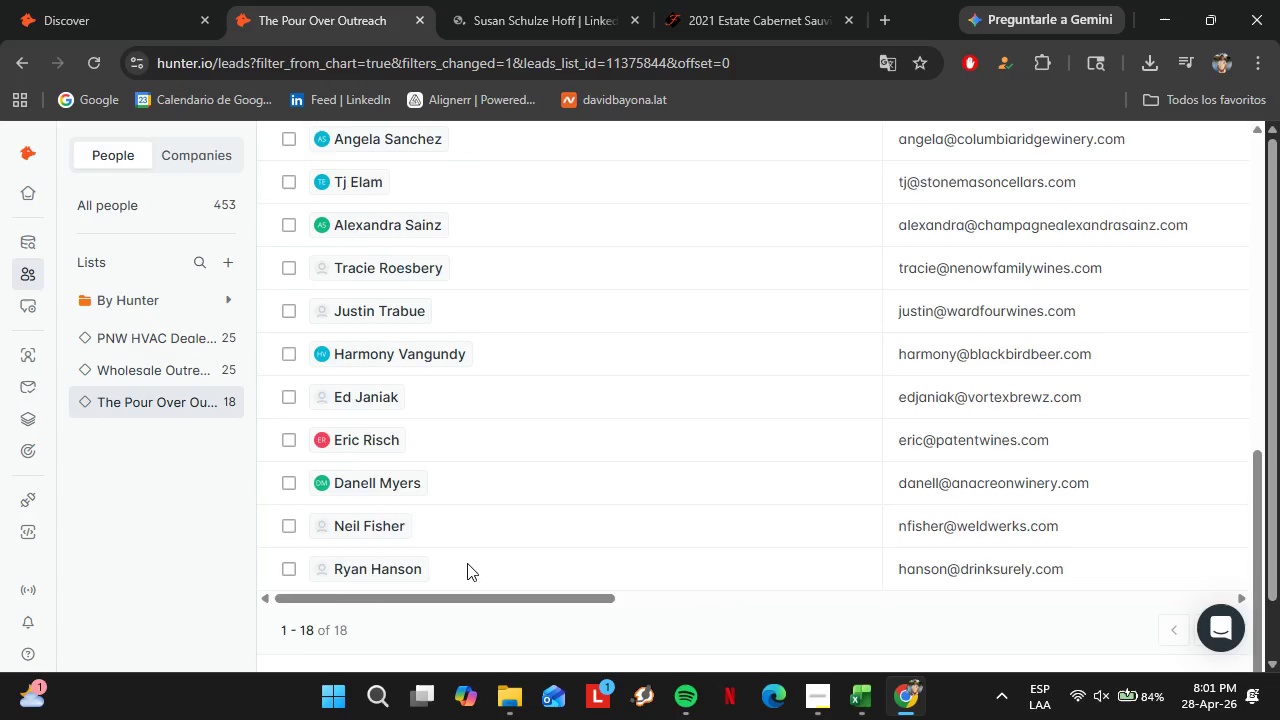 
left_click([161, 0])
 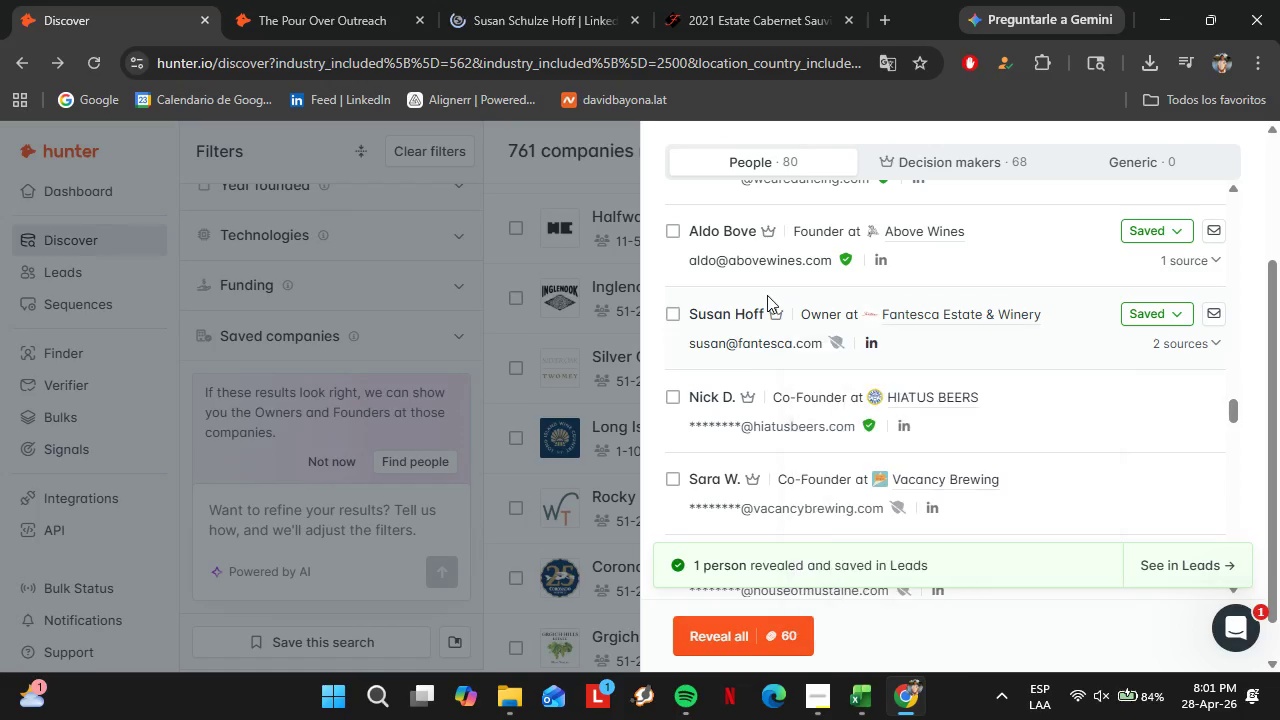 
scroll: coordinate [503, 522], scroll_direction: up, amount: 8.0
 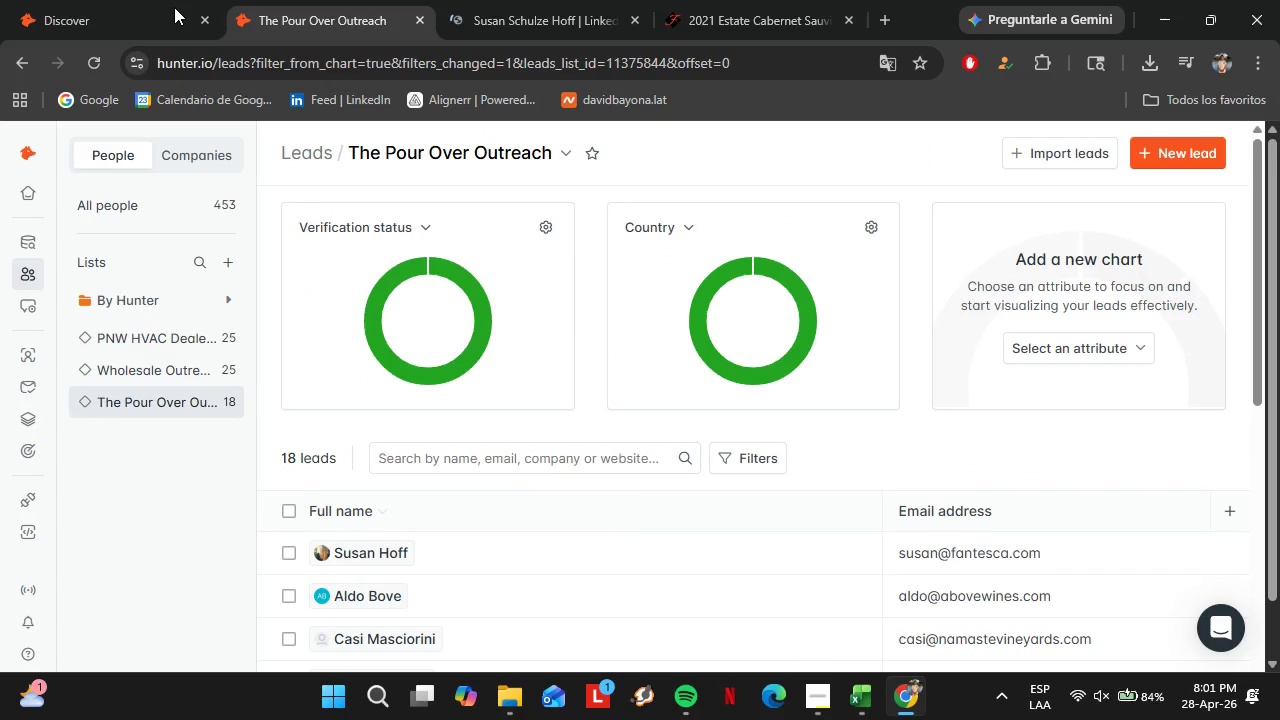 
mouse_move([790, 294])
 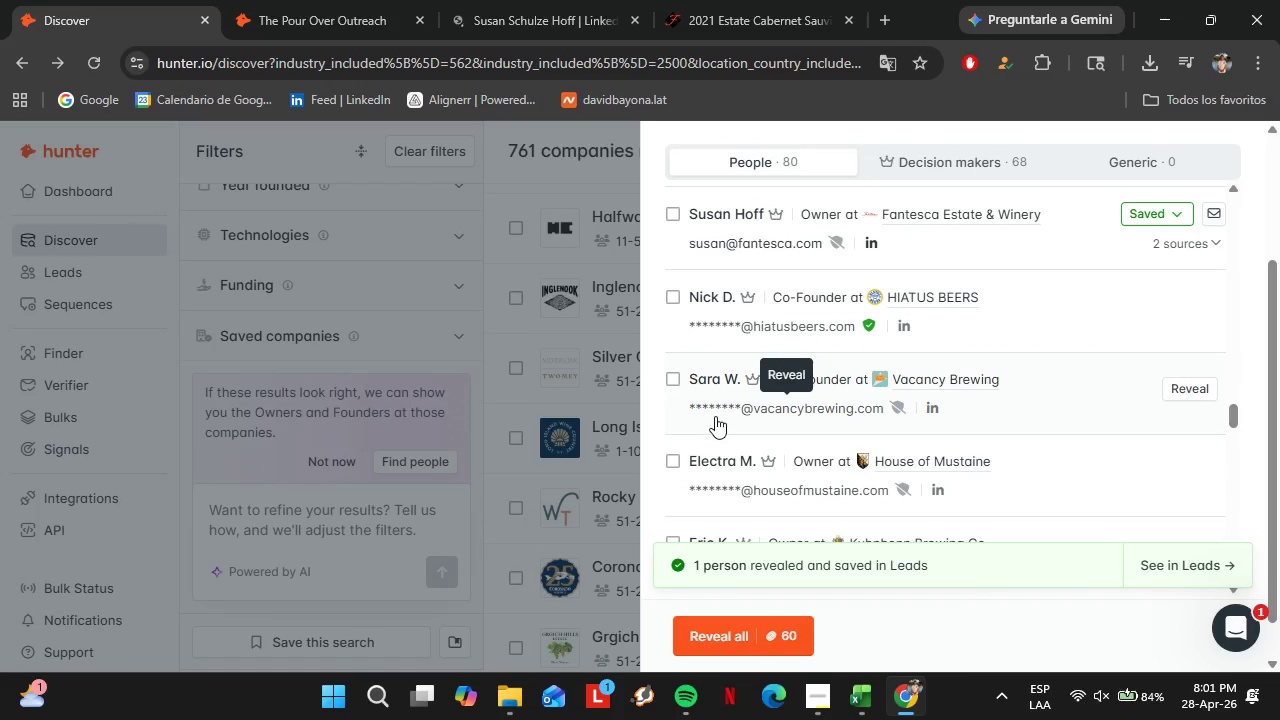 
scroll: coordinate [747, 308], scroll_direction: down, amount: 1.0
 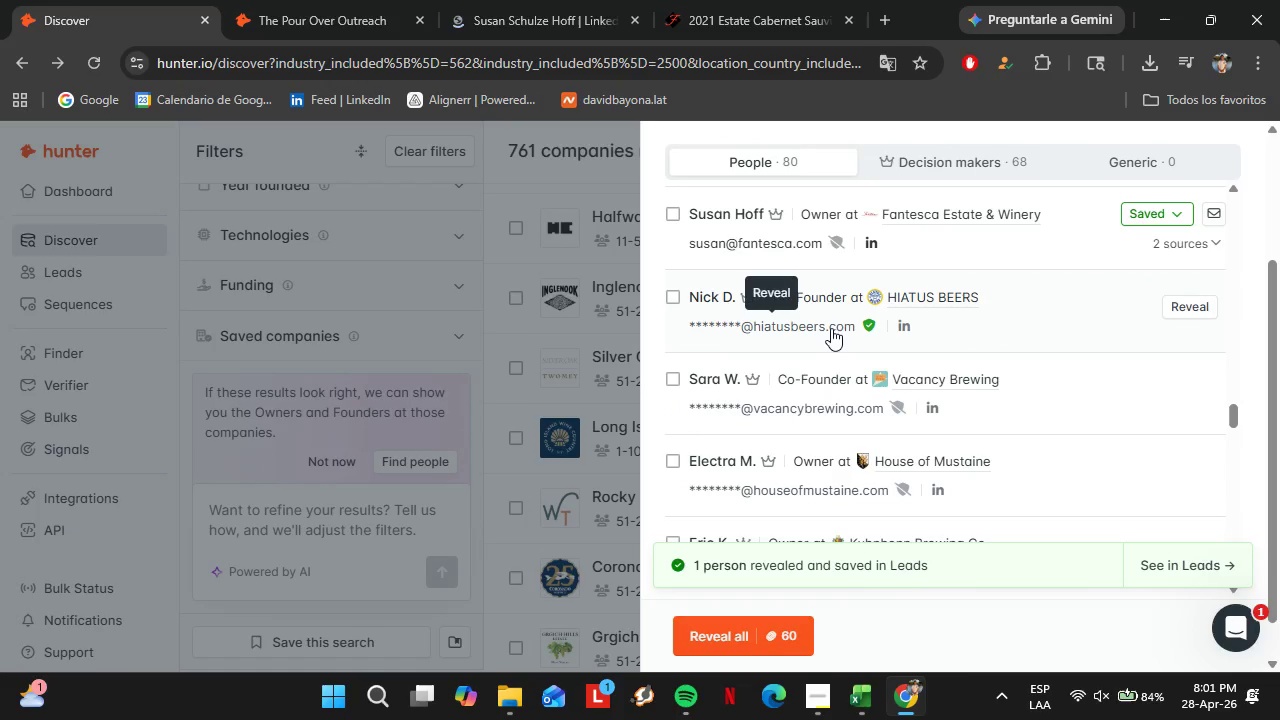 
left_click([871, 331])
 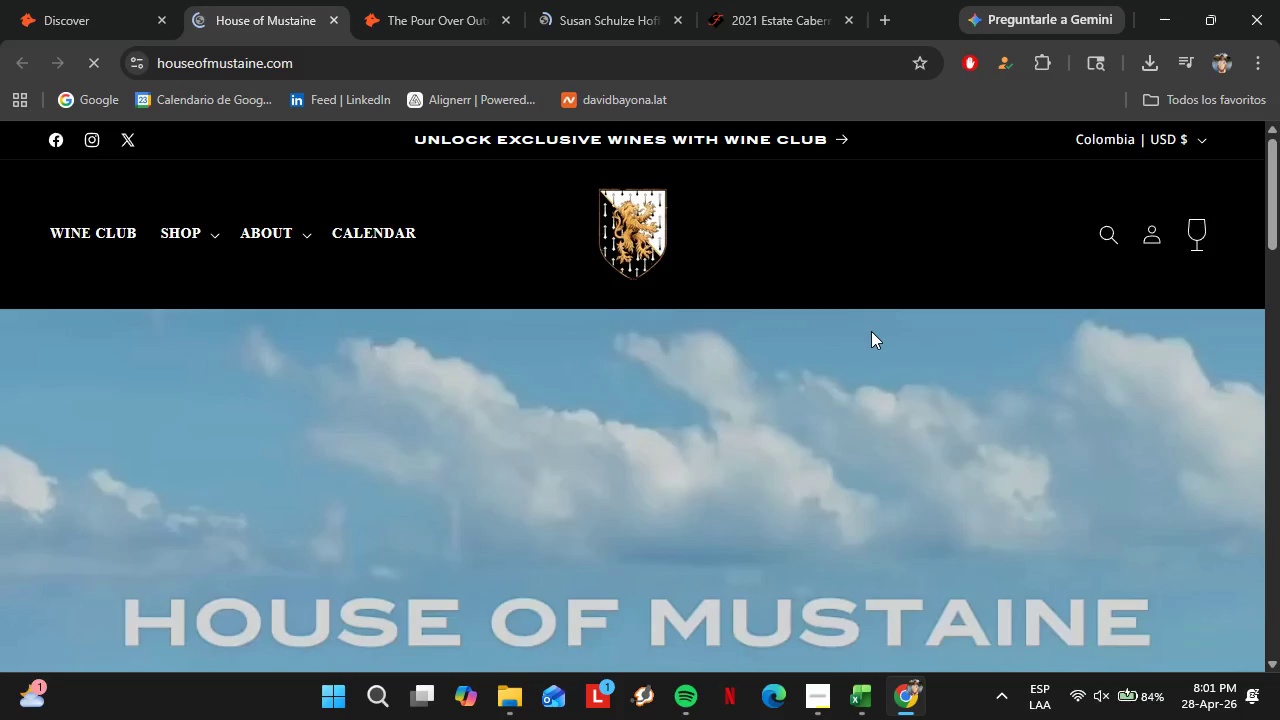 
scroll: coordinate [719, 412], scroll_direction: down, amount: 2.0
 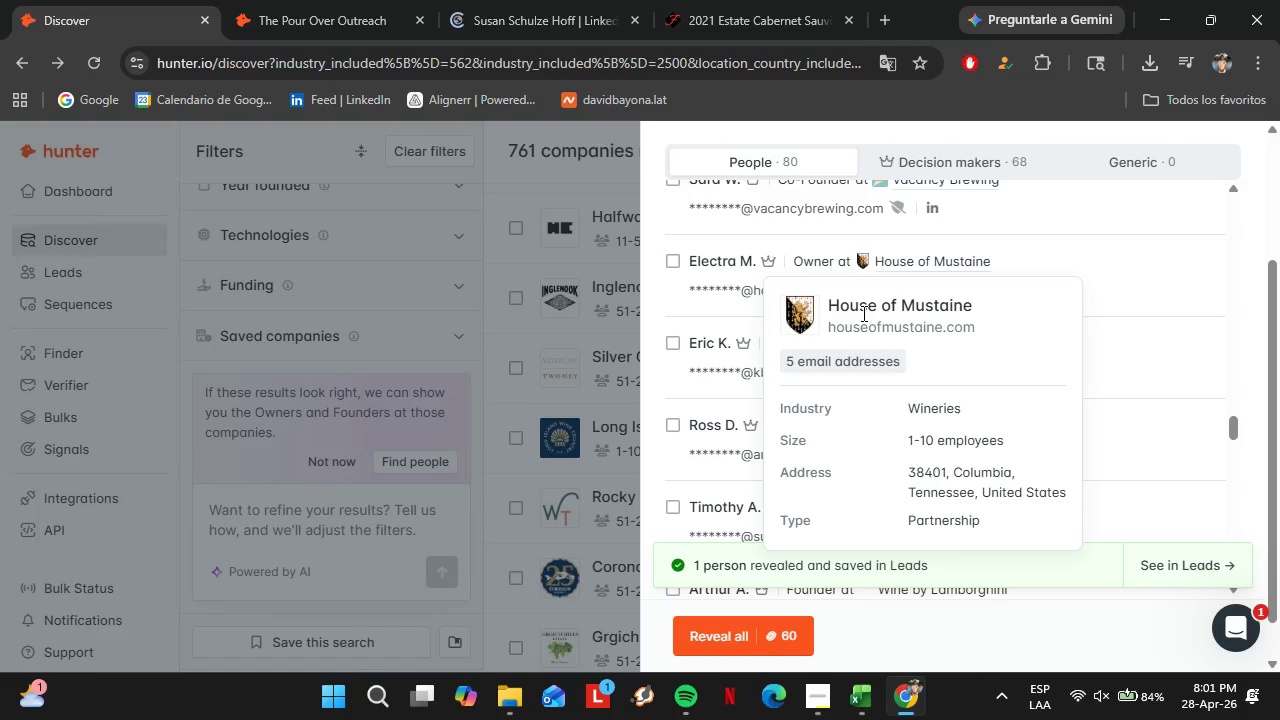 
wait(8.33)
 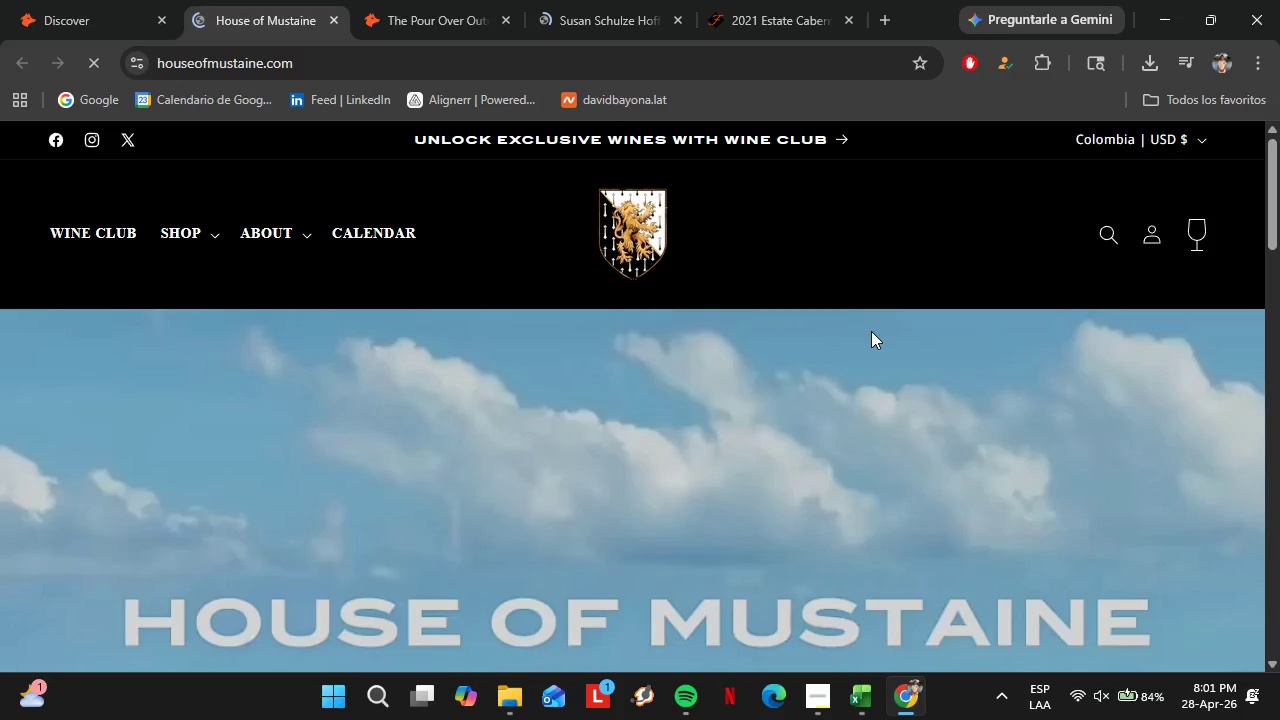 
left_click([193, 233])
 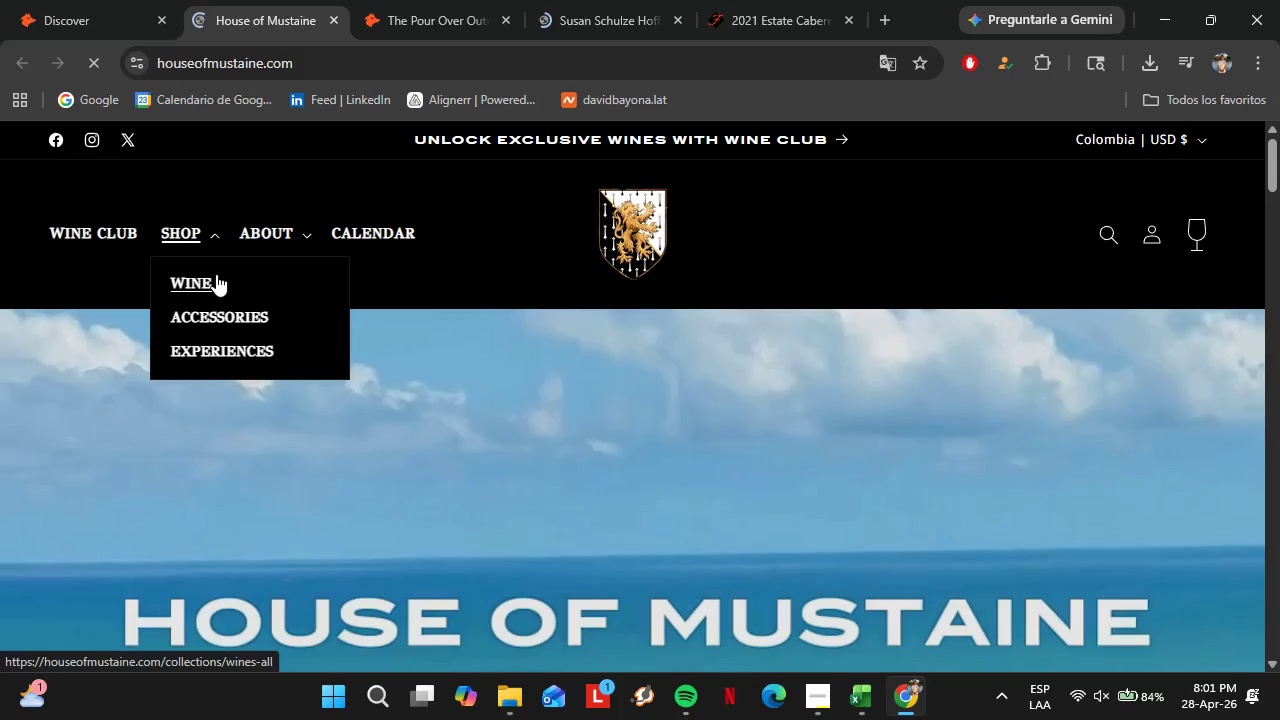 
left_click_drag(start_coordinate=[276, 0], to_coordinate=[461, 0])
 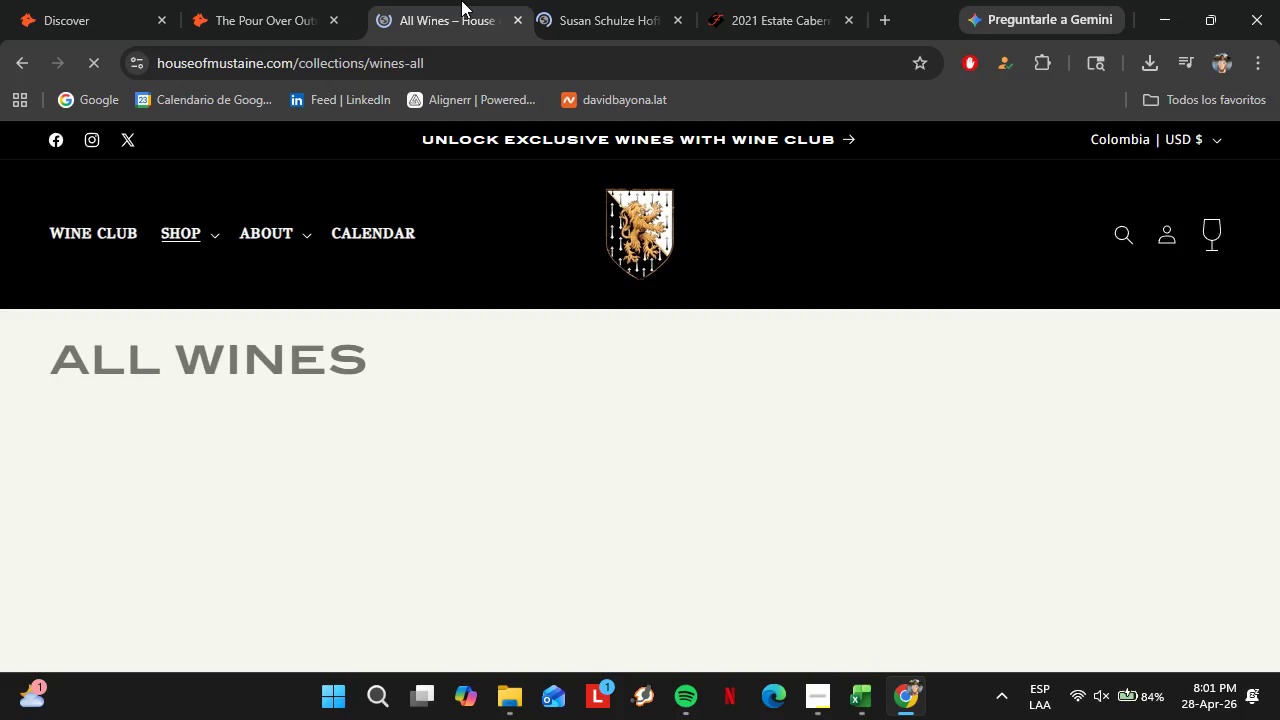 
left_click([677, 16])
 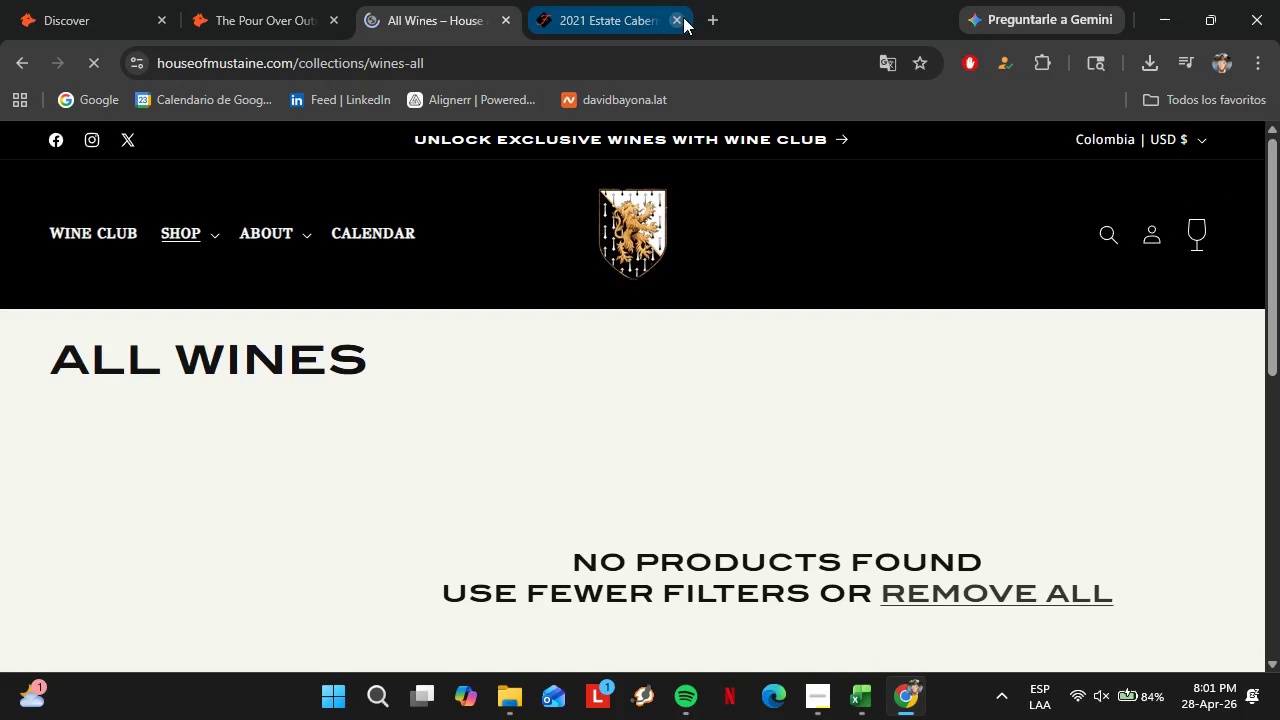 
left_click([676, 16])
 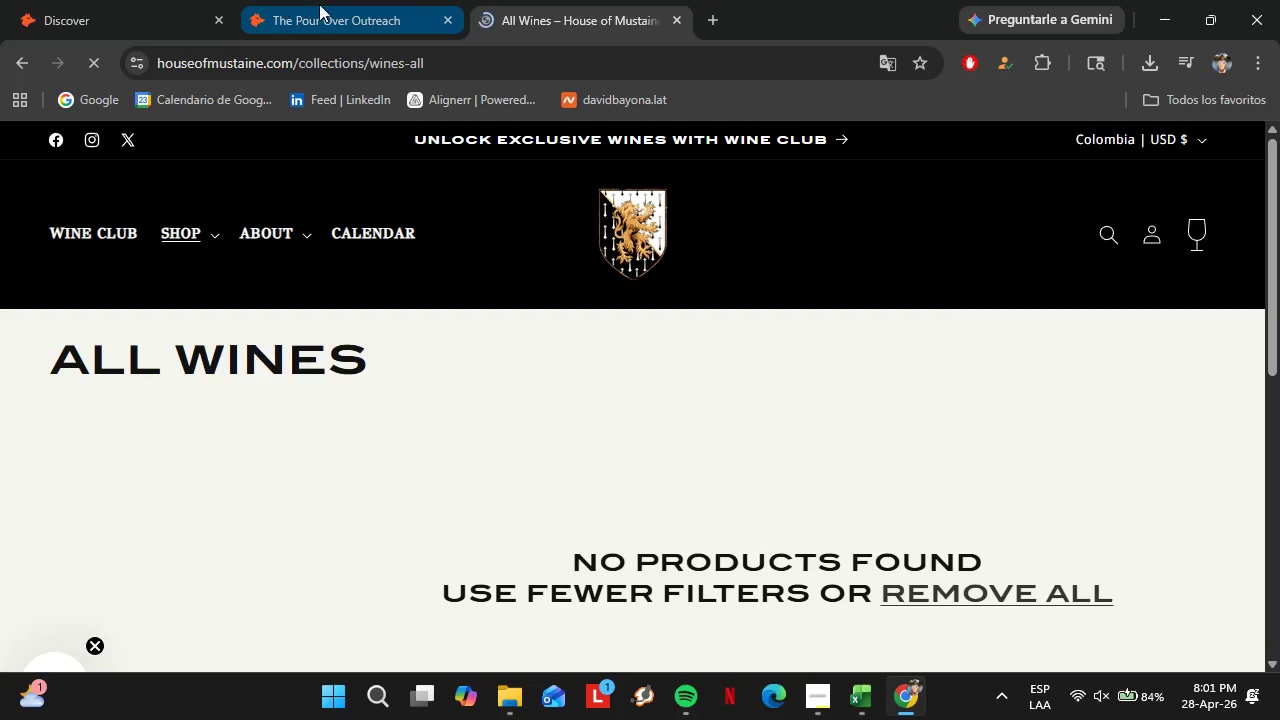 
left_click([321, 4])
 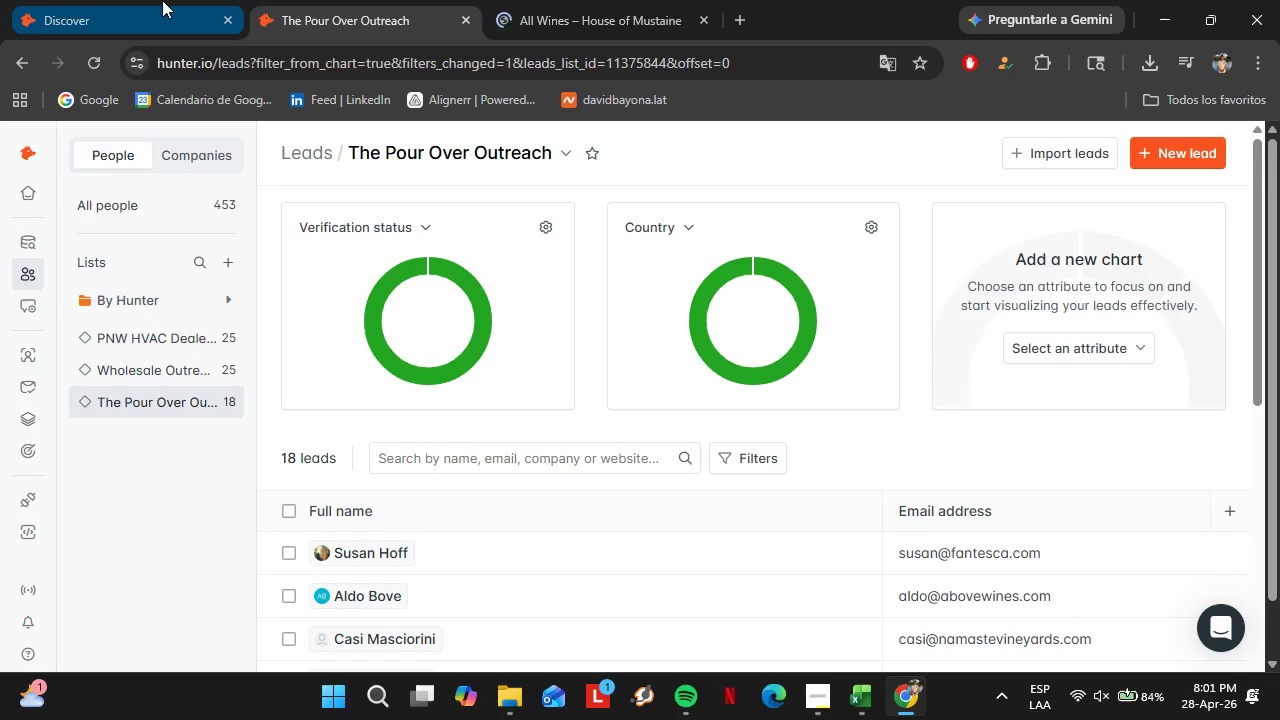 
left_click([161, 0])
 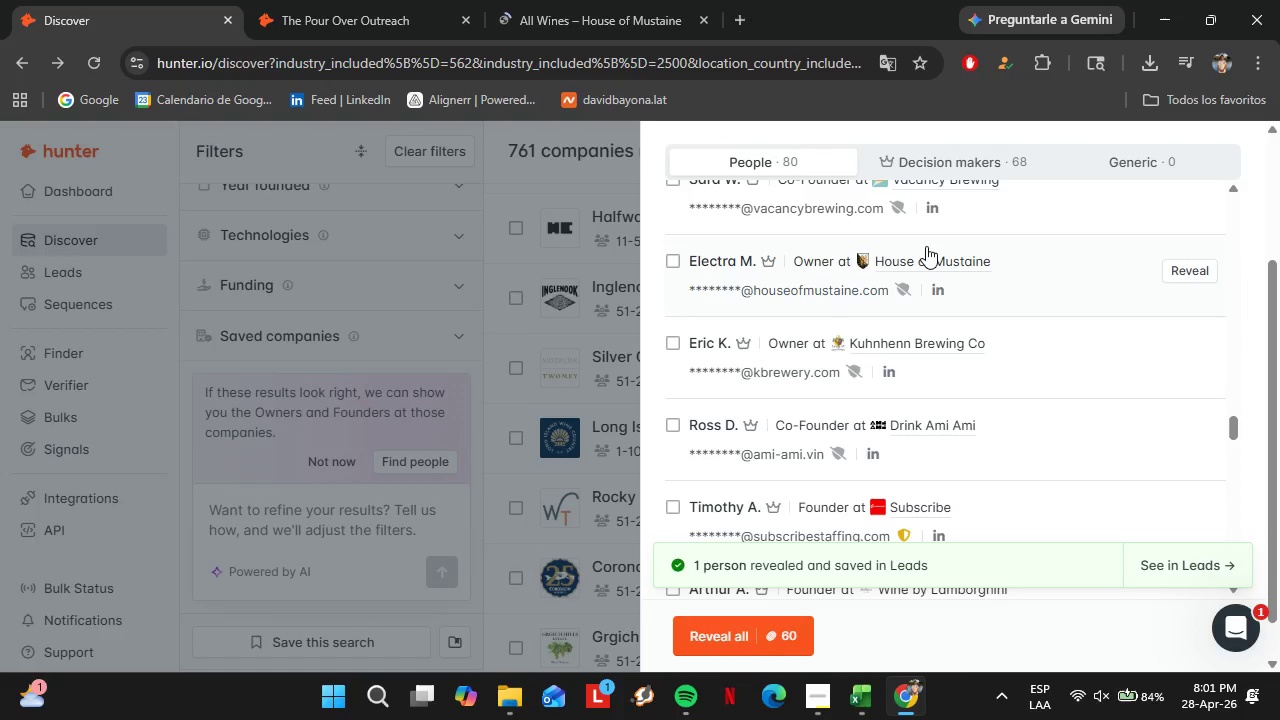 
left_click([561, 10])
 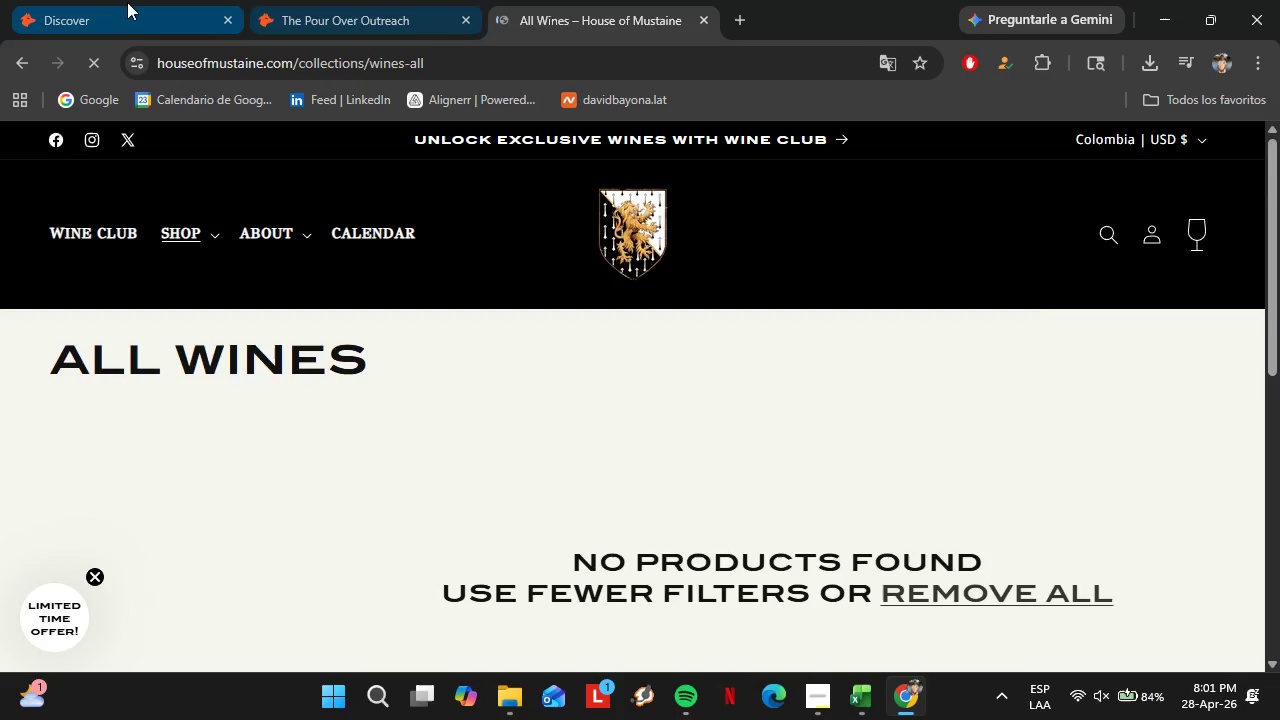 
left_click([126, 2])
 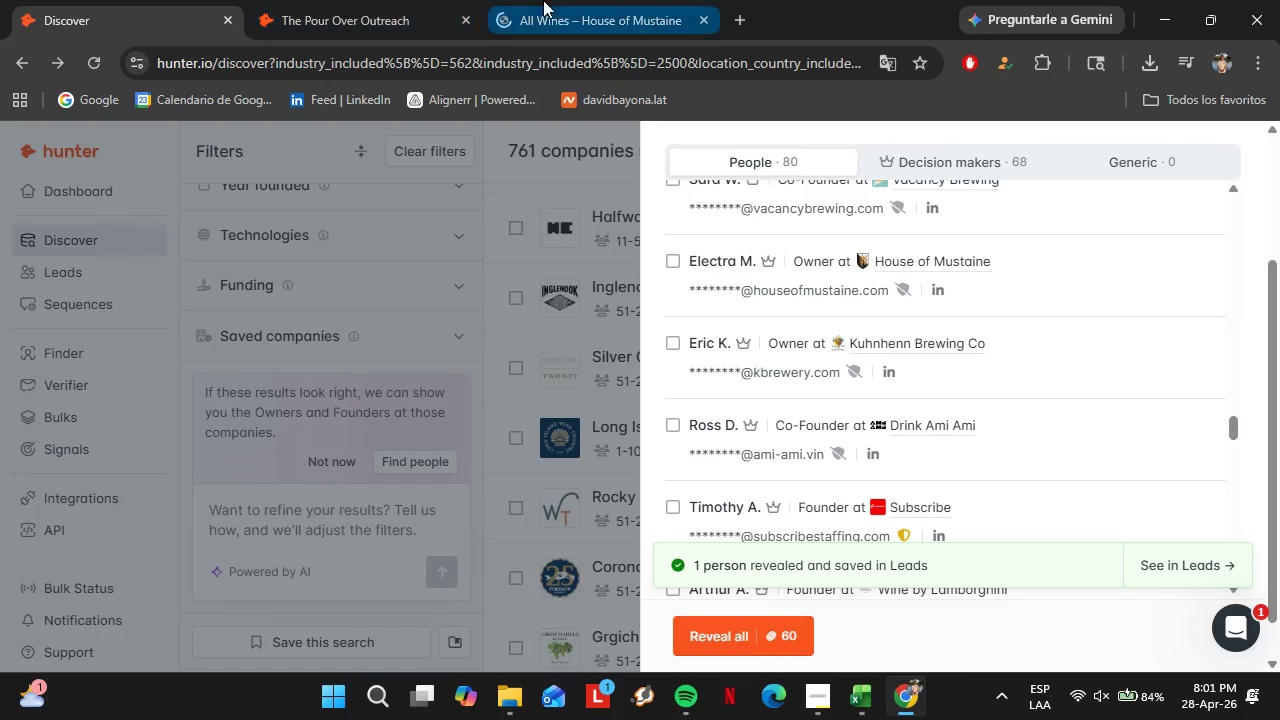 
left_click([543, 0])
 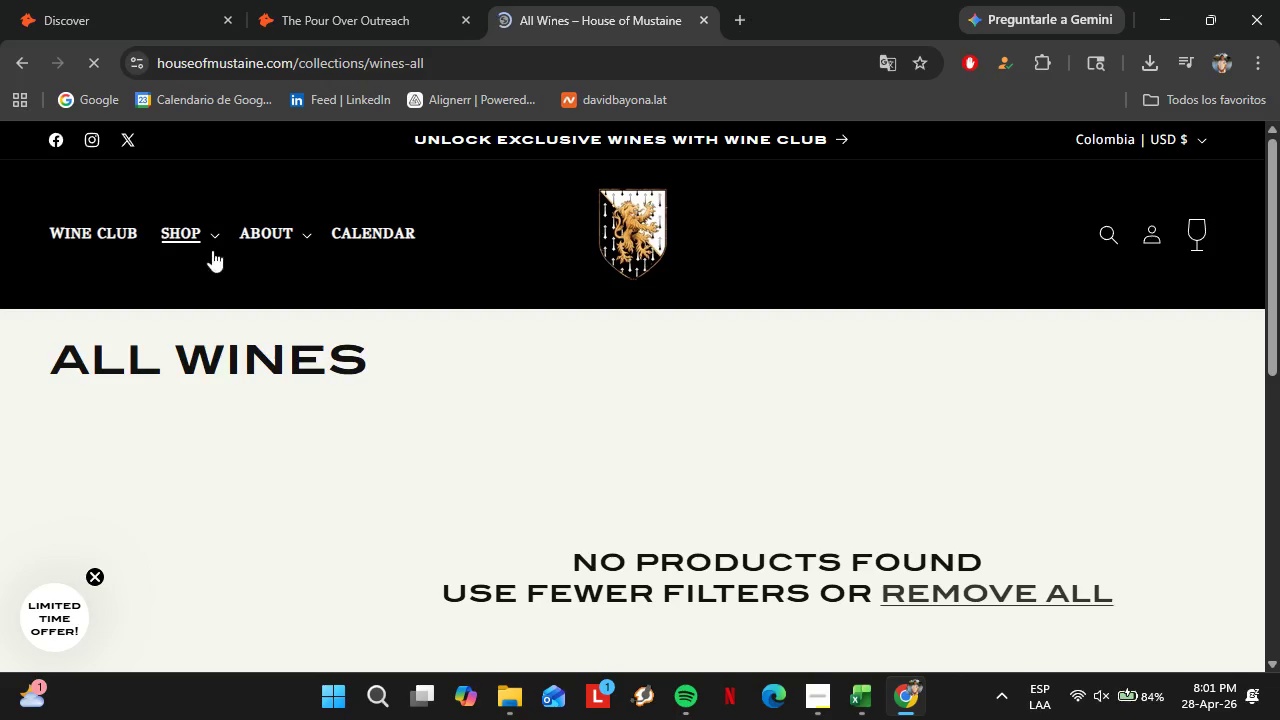 
scroll: coordinate [670, 419], scroll_direction: down, amount: 3.0
 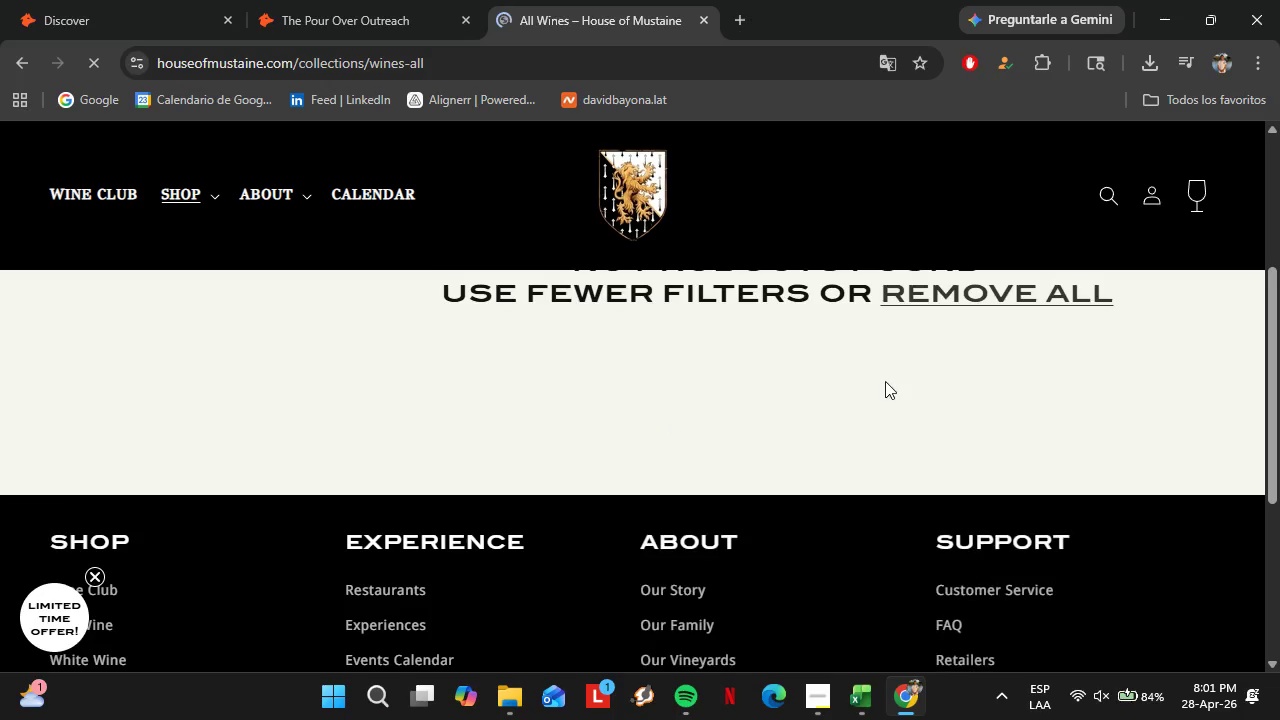 
scroll: coordinate [514, 410], scroll_direction: up, amount: 4.0
 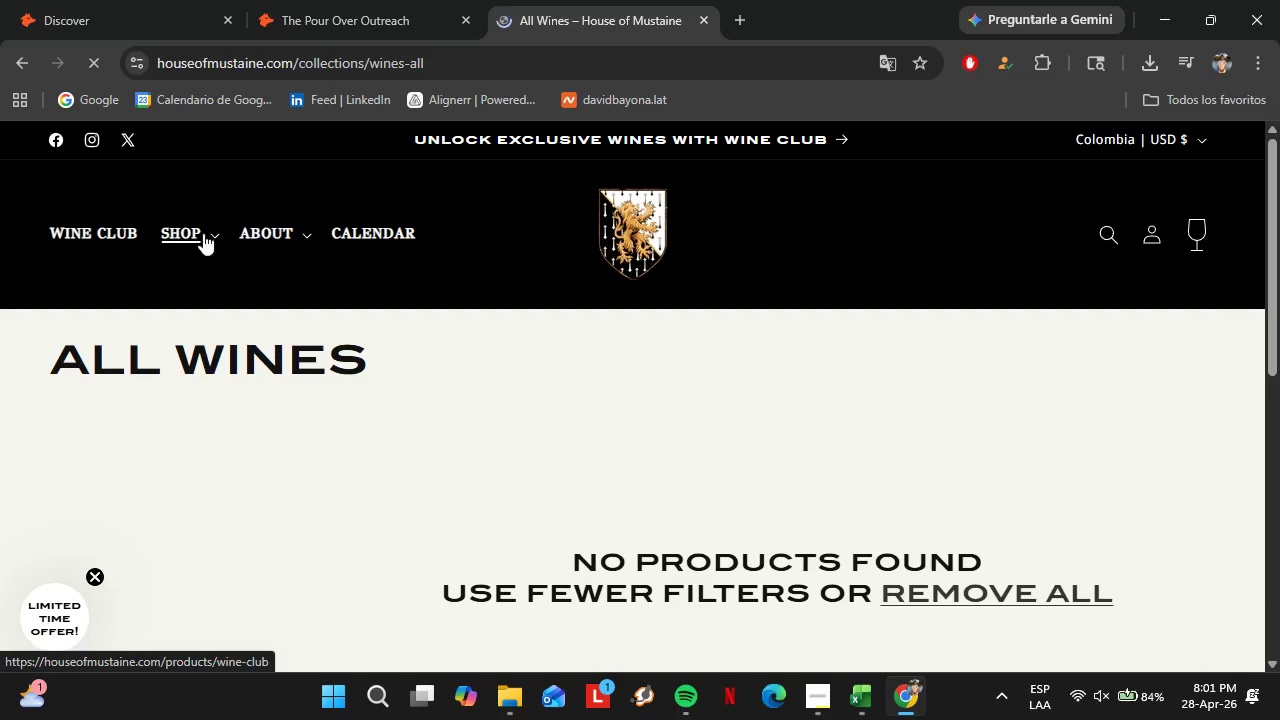 
left_click([212, 234])
 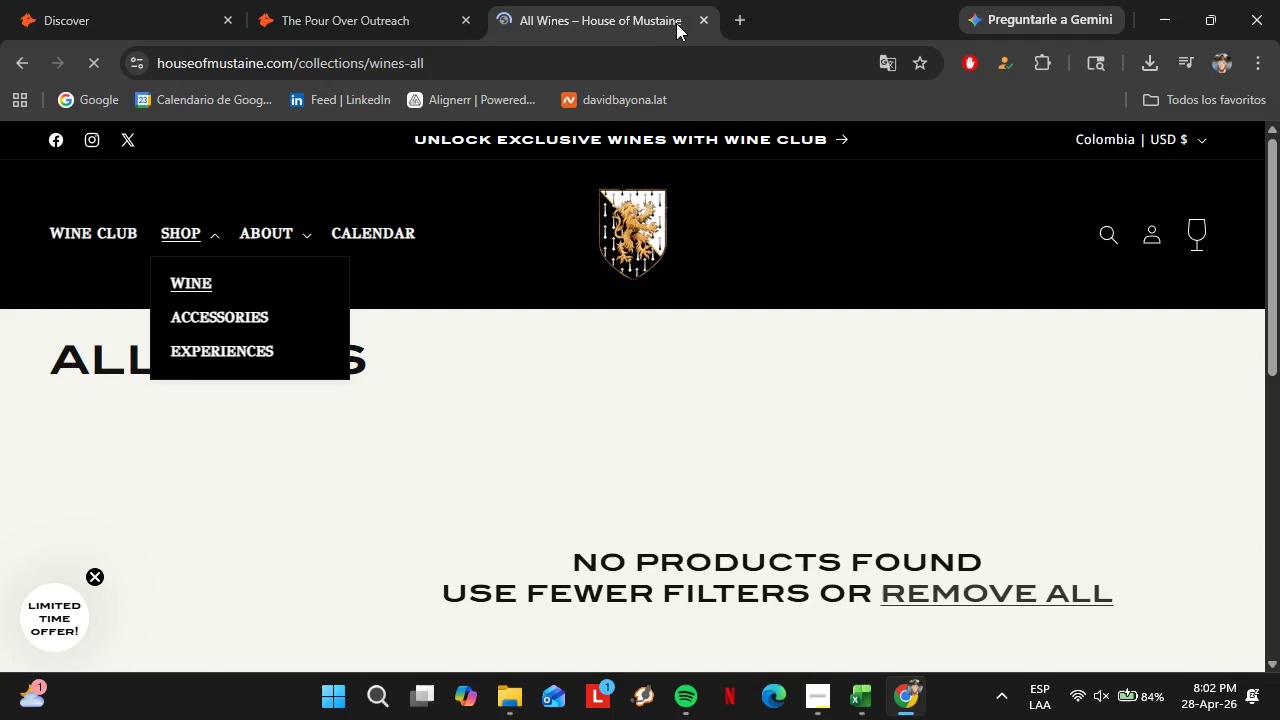 
left_click([702, 17])
 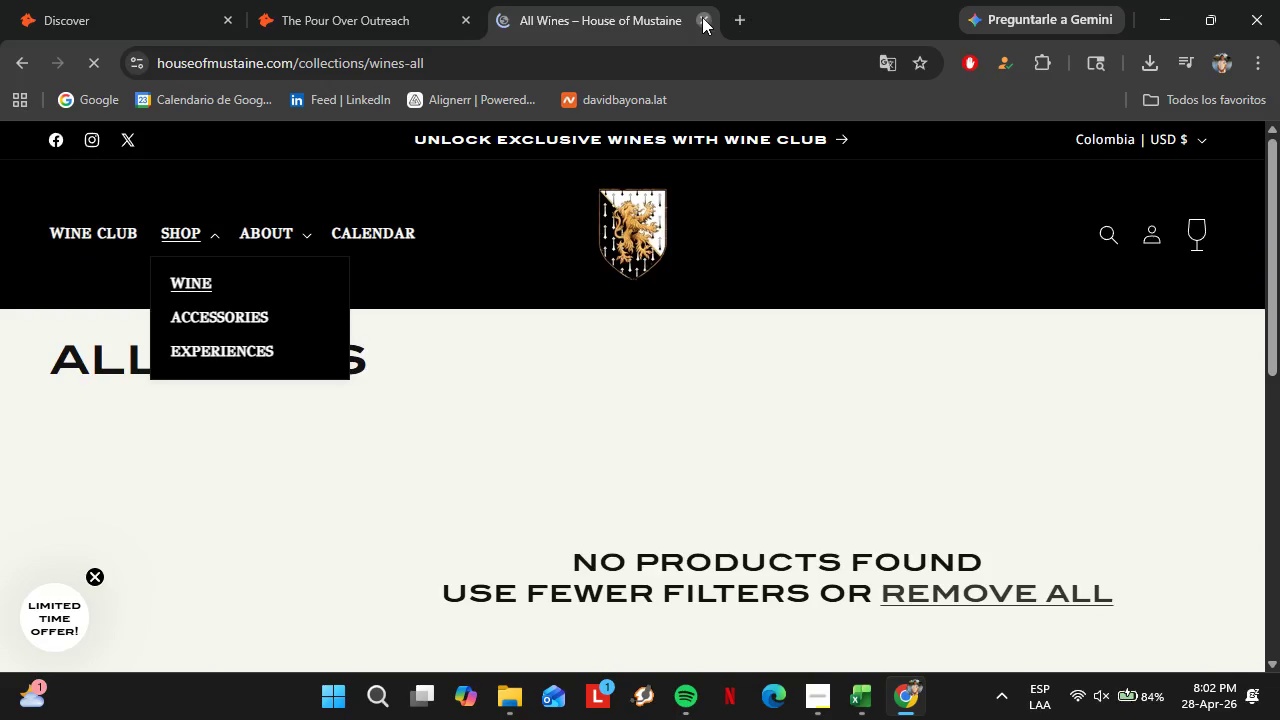 
left_click([181, 0])
 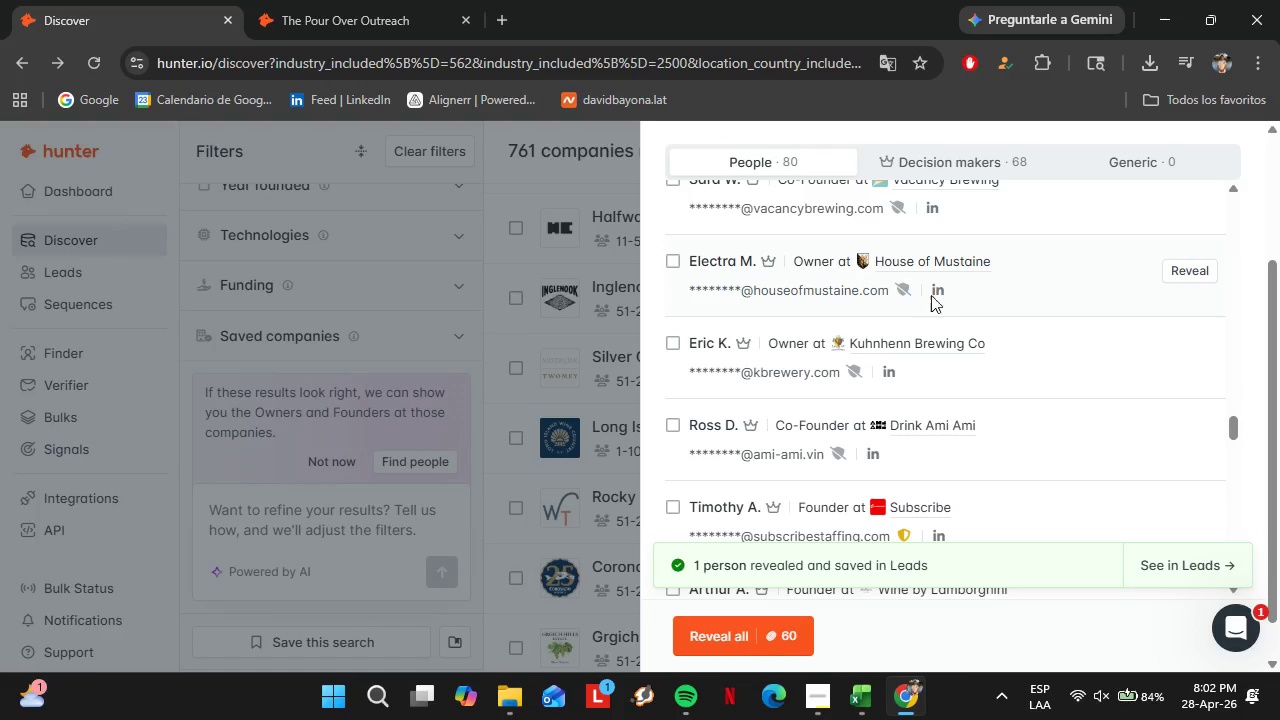 
left_click([841, 313])
 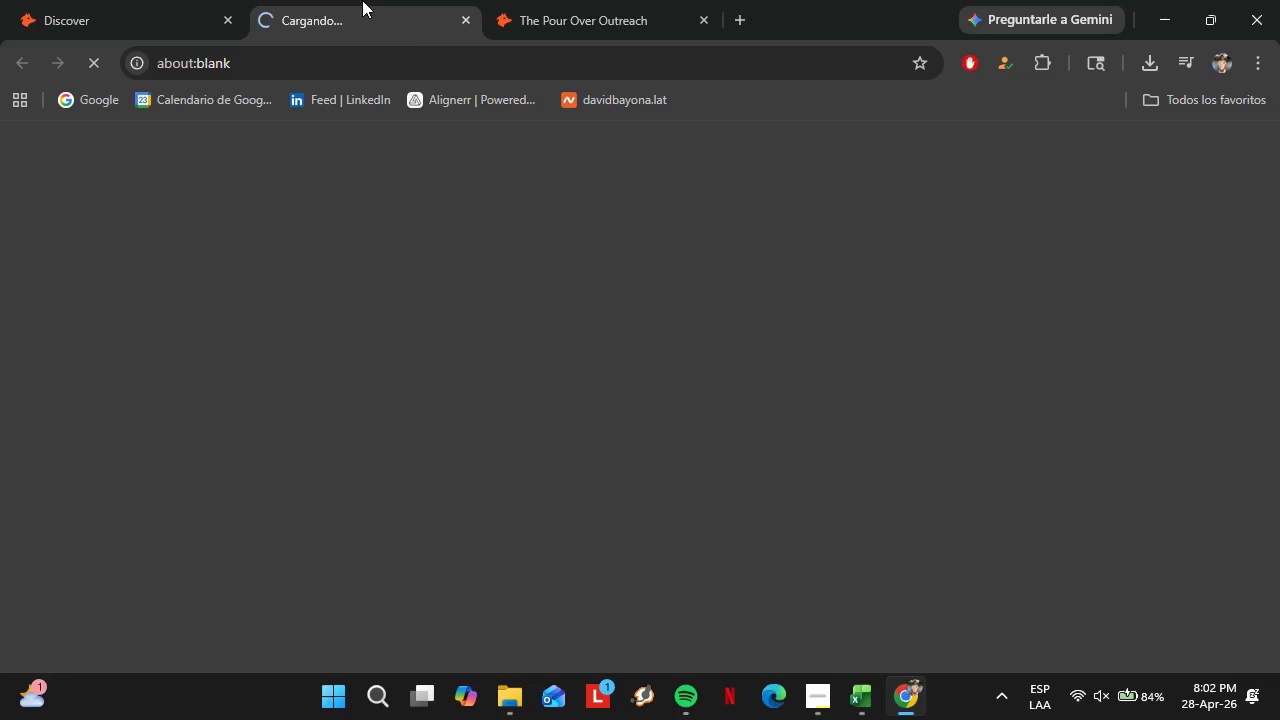 
scroll: coordinate [1073, 311], scroll_direction: down, amount: 1.0
 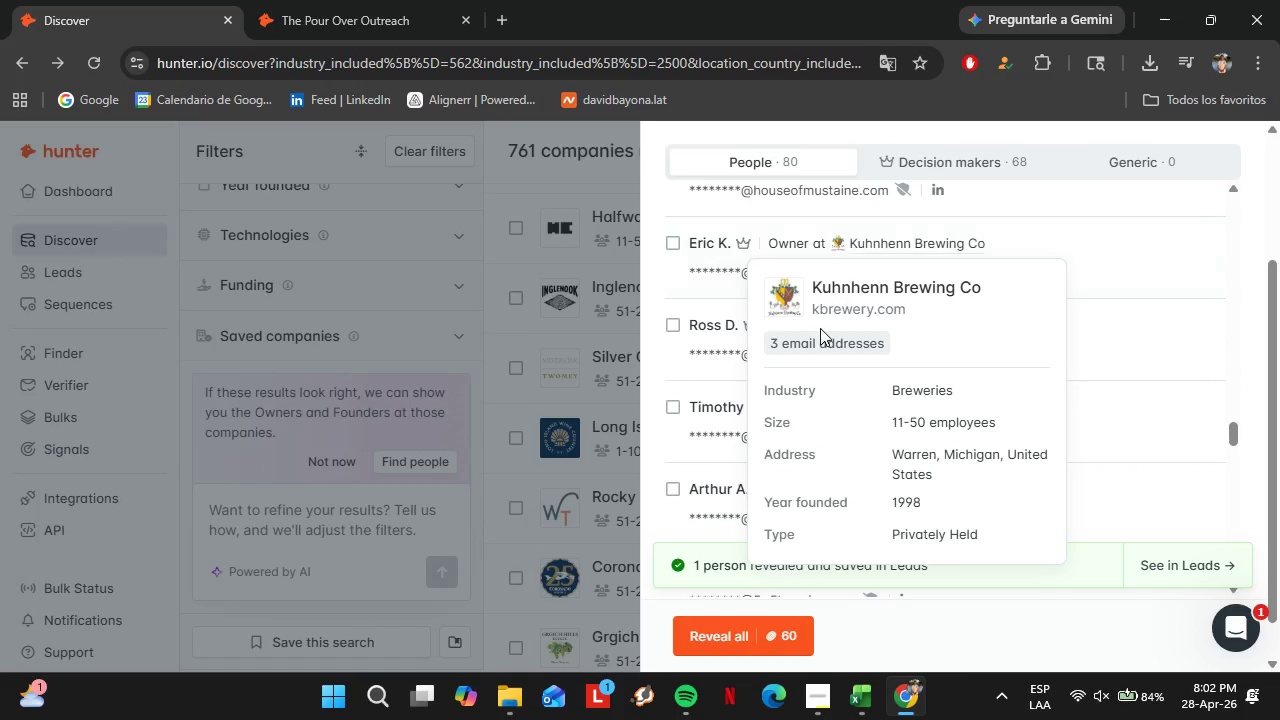 
left_click_drag(start_coordinate=[363, 0], to_coordinate=[608, 0])
 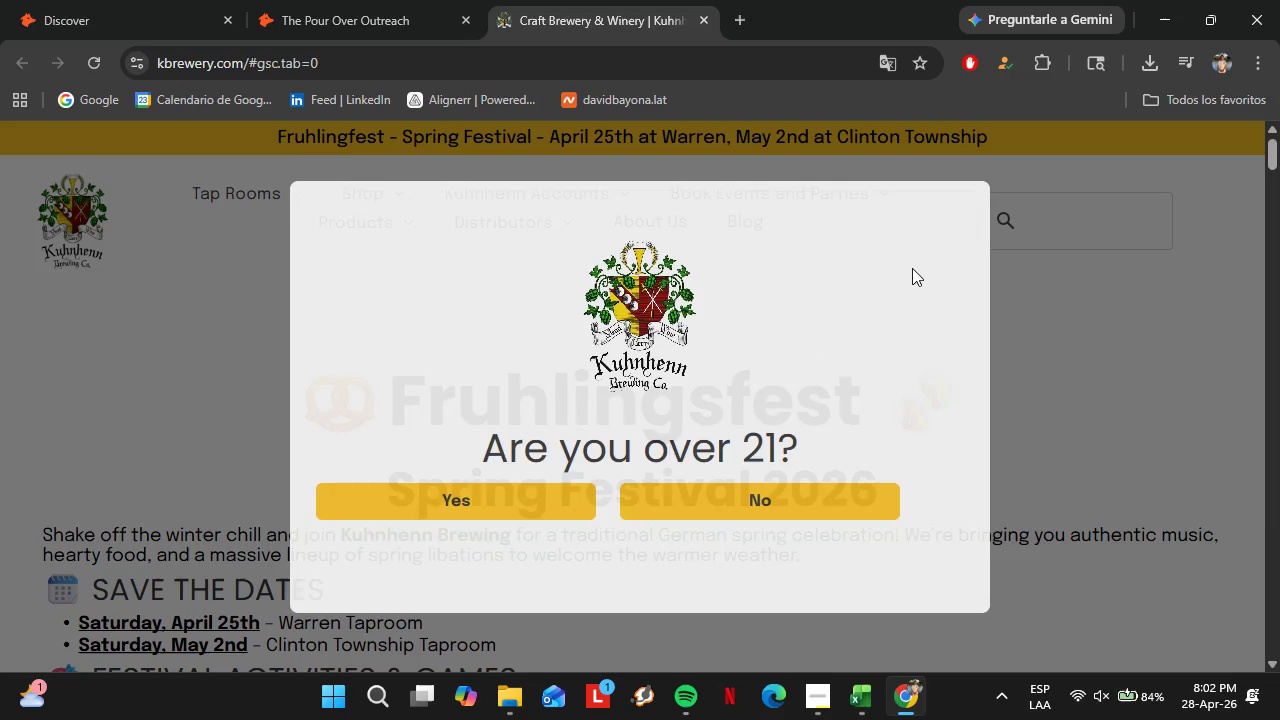 
left_click([491, 491])
 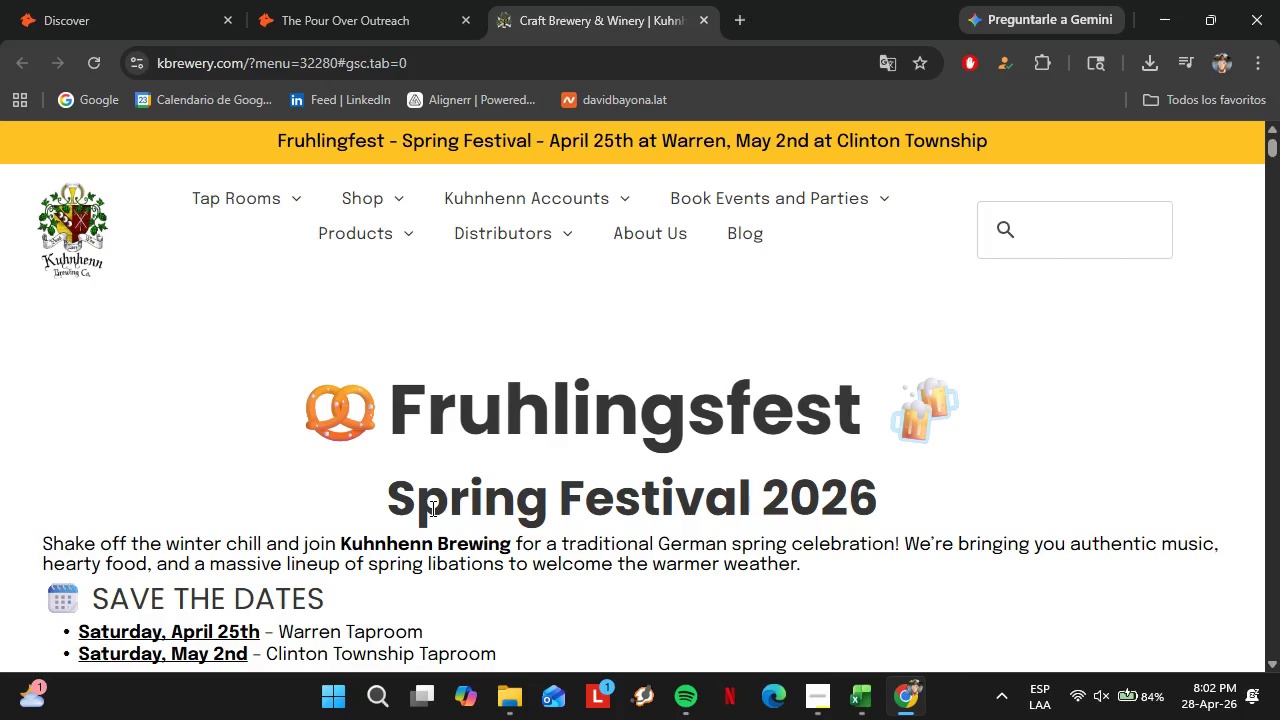 
scroll: coordinate [328, 488], scroll_direction: down, amount: 14.0
 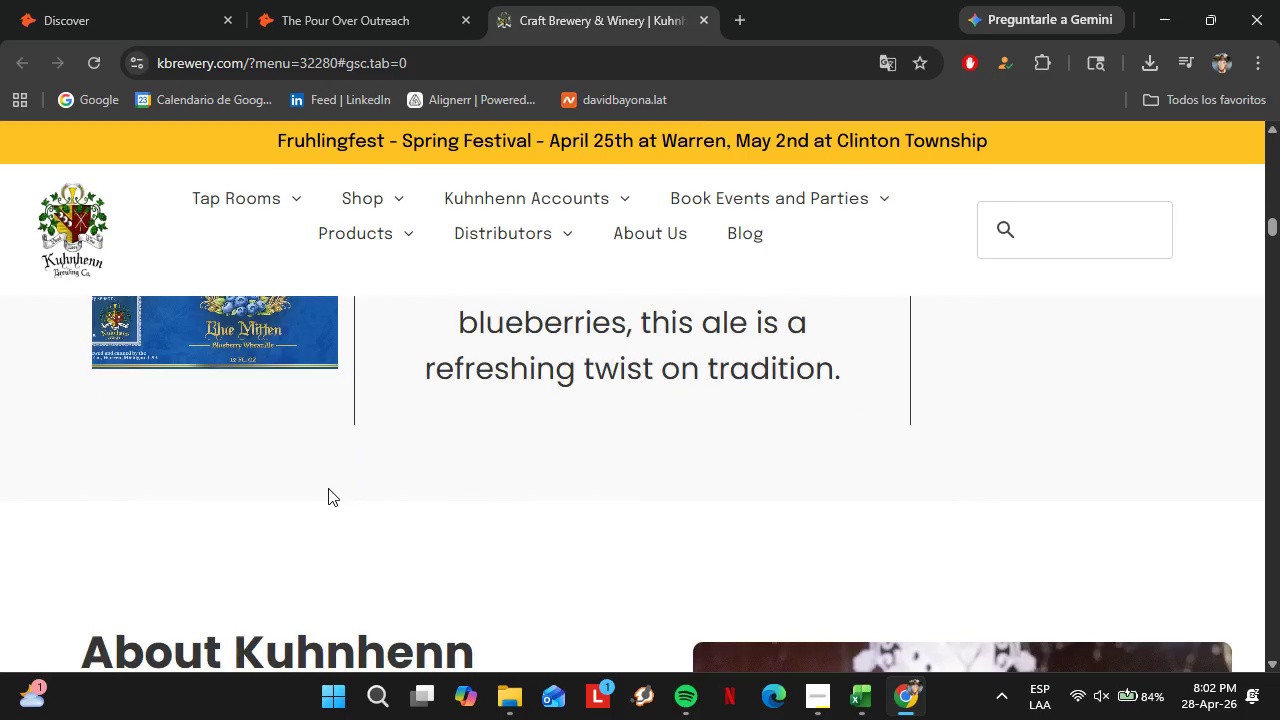 
left_click([404, 233])
 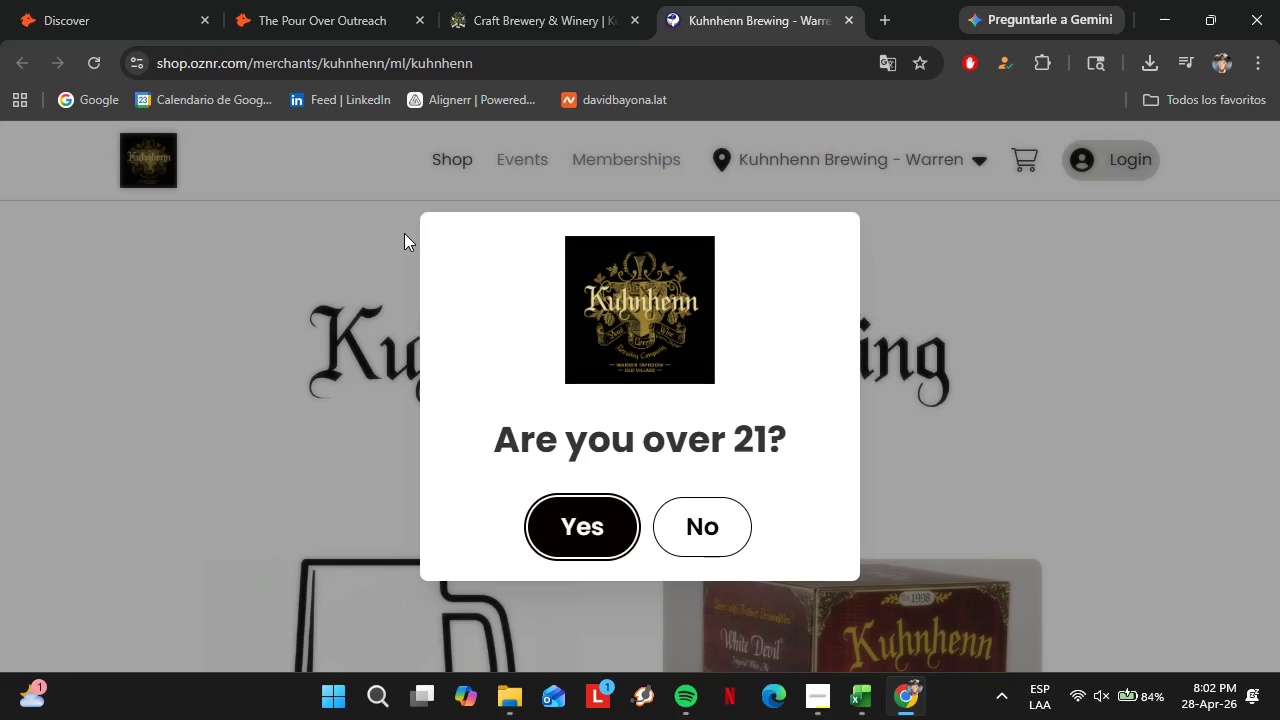 
scroll: coordinate [328, 488], scroll_direction: up, amount: 16.0
 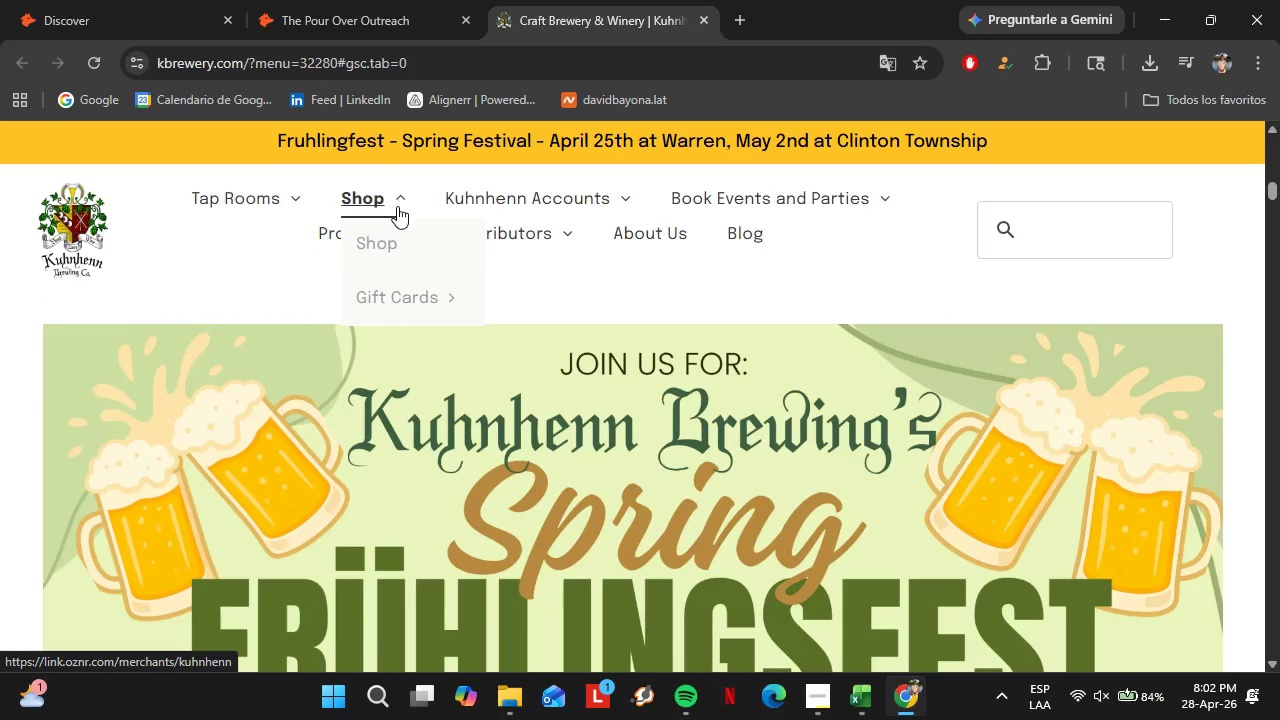 
wait(15.6)
 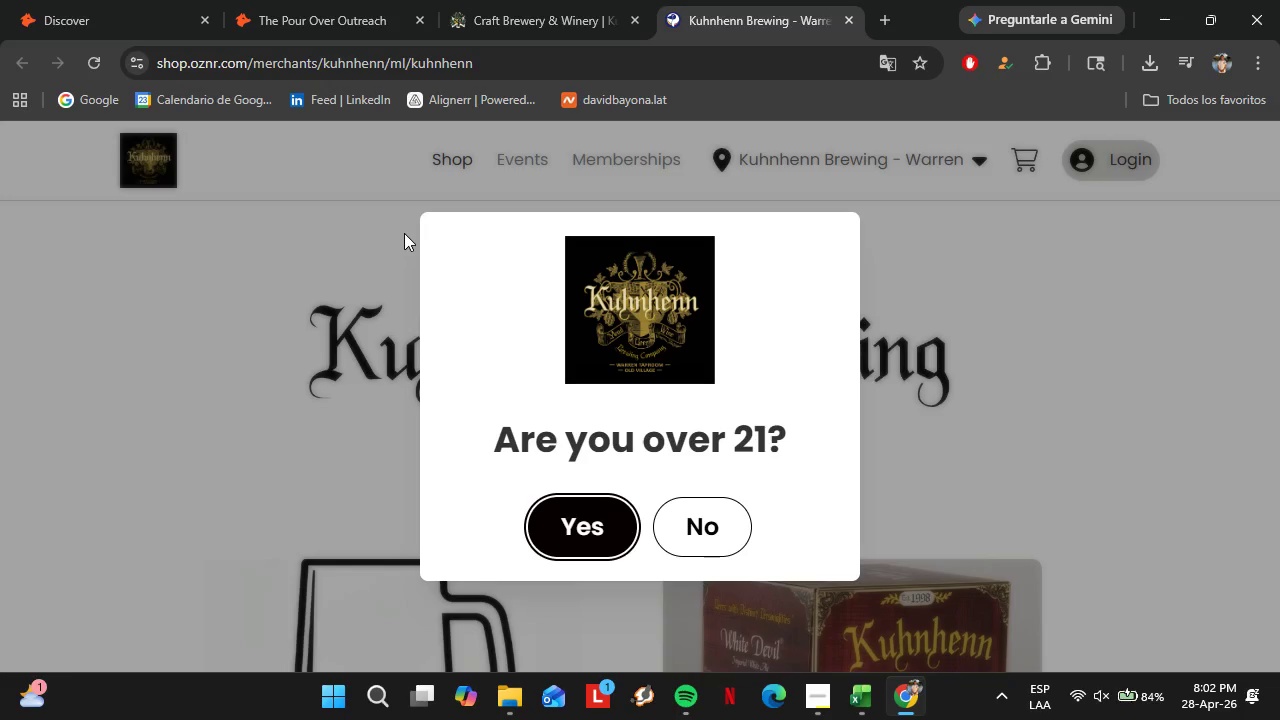 
left_click([589, 534])
 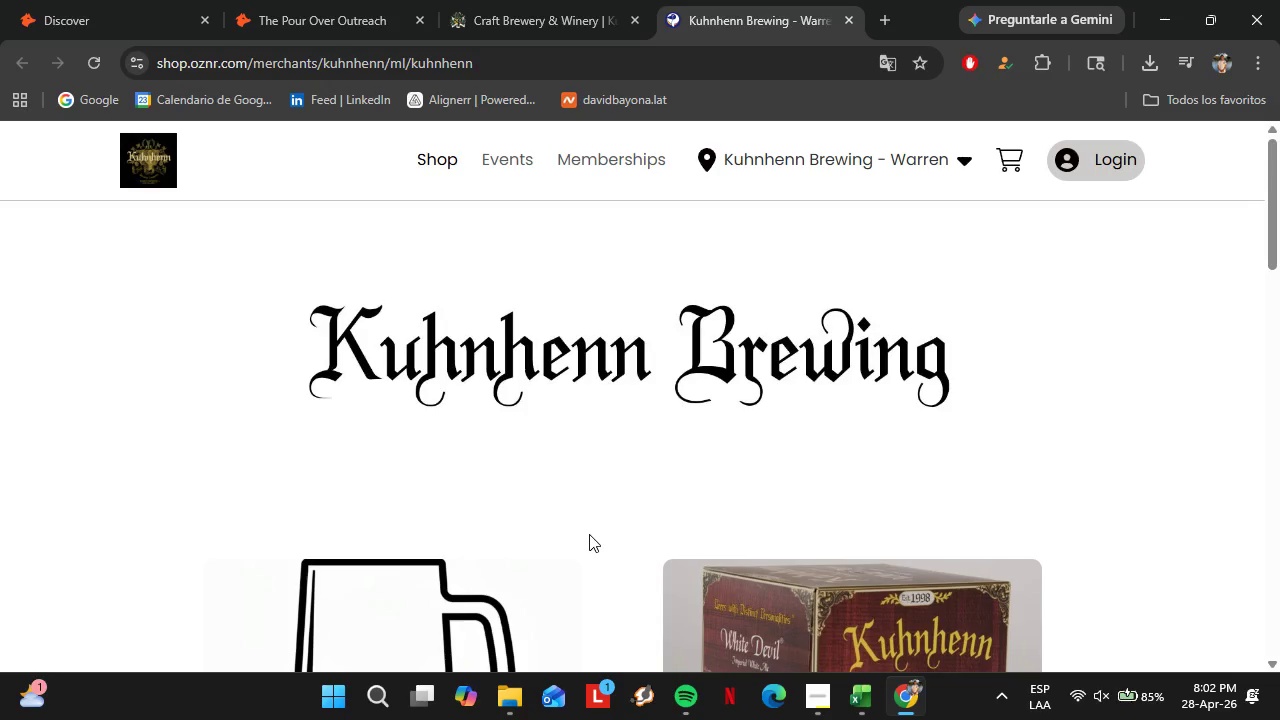 
scroll: coordinate [650, 474], scroll_direction: down, amount: 10.0
 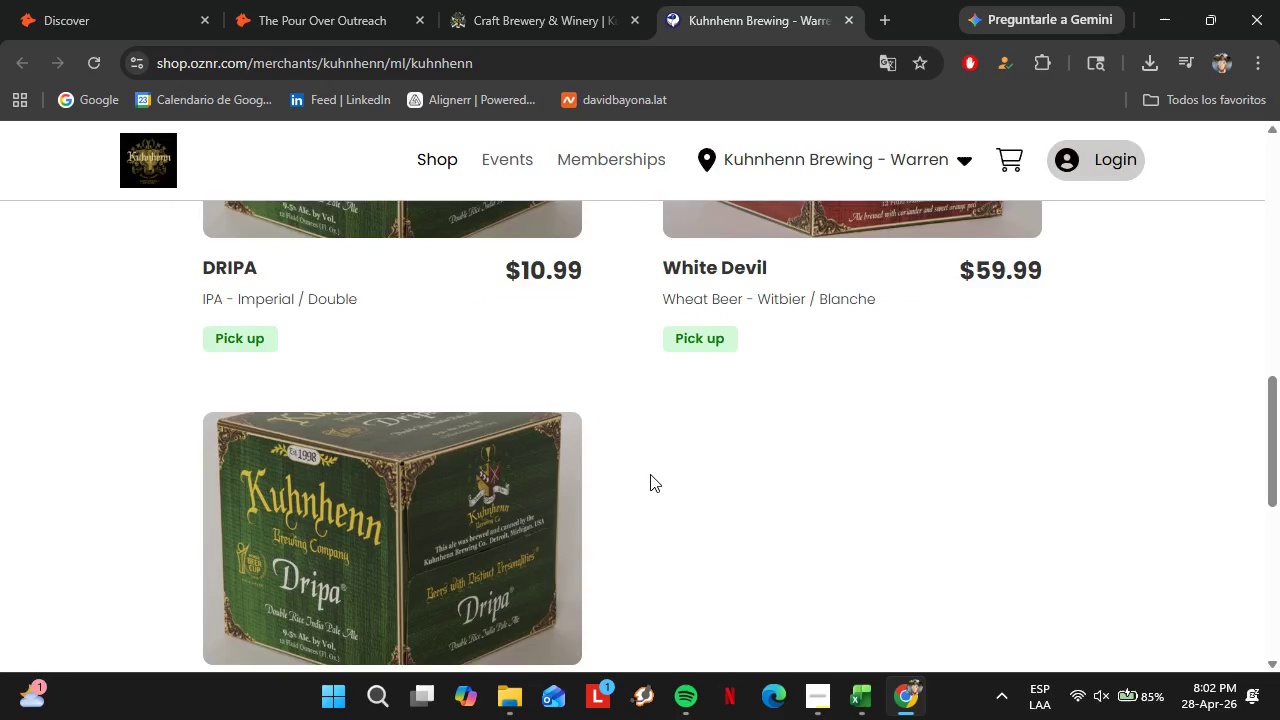 
scroll: coordinate [666, 457], scroll_direction: up, amount: 15.0
 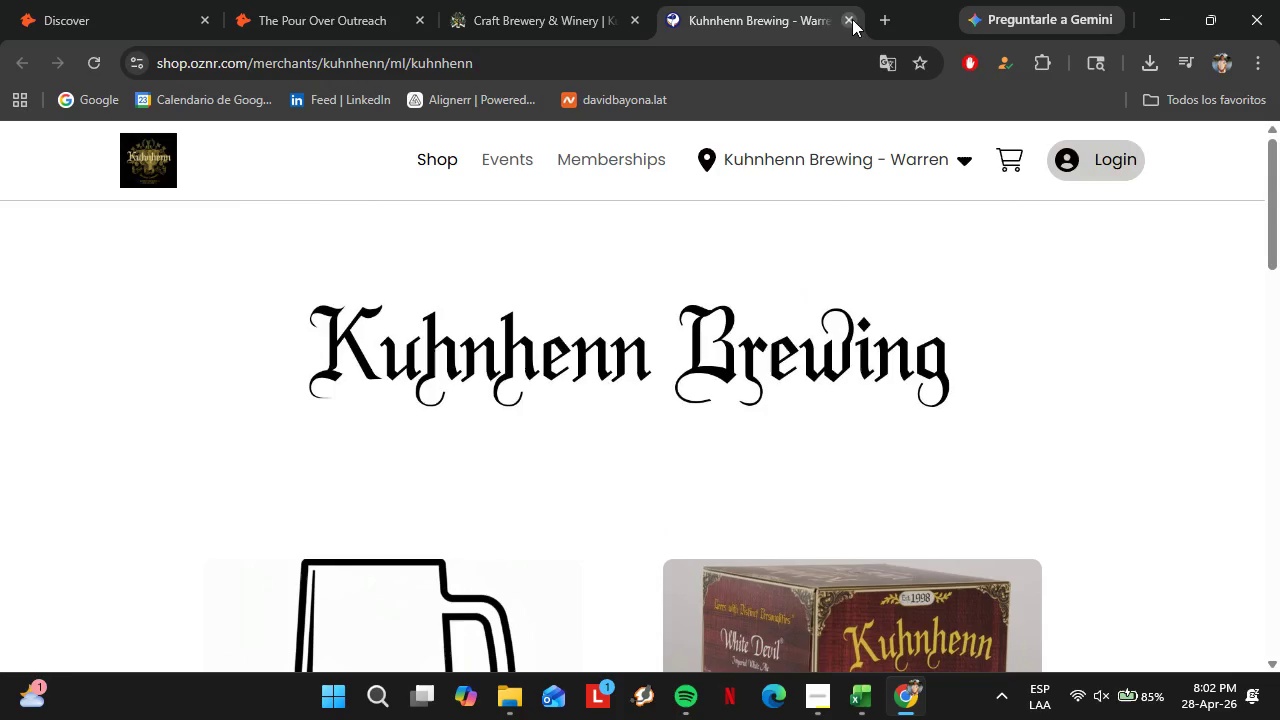 
scroll: coordinate [624, 378], scroll_direction: down, amount: 4.0
 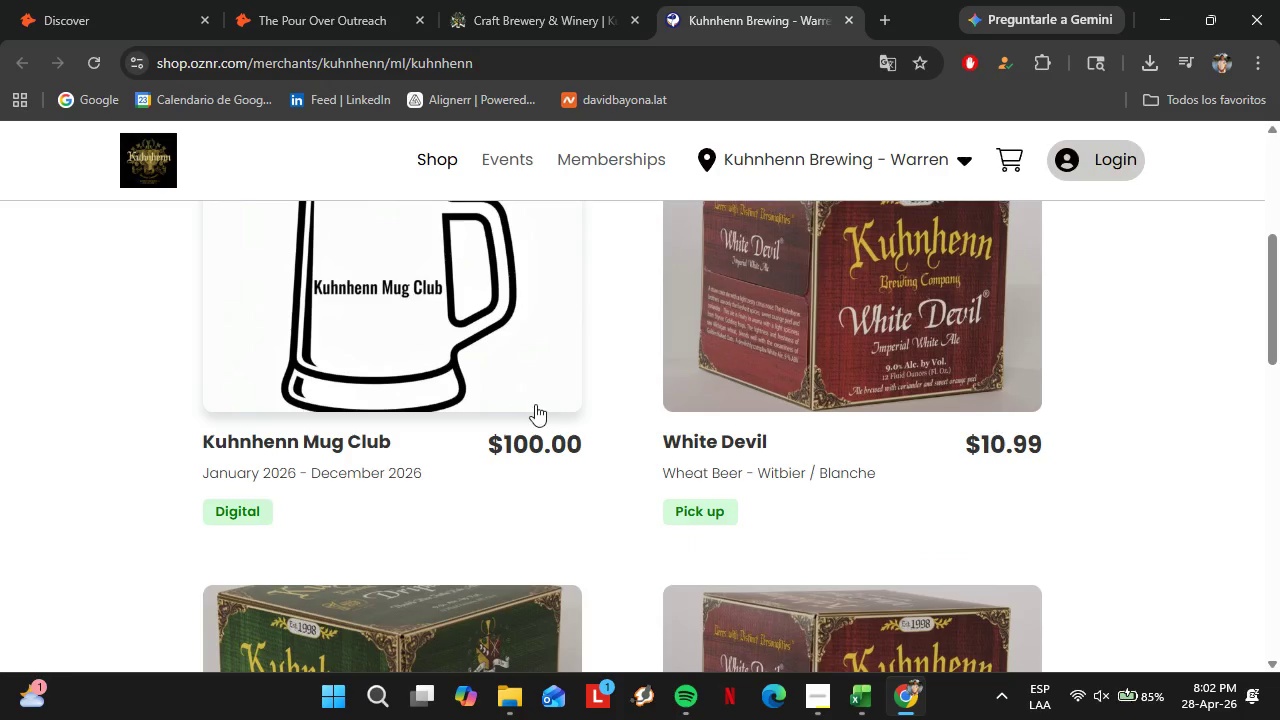 
scroll: coordinate [536, 405], scroll_direction: up, amount: 1.0
 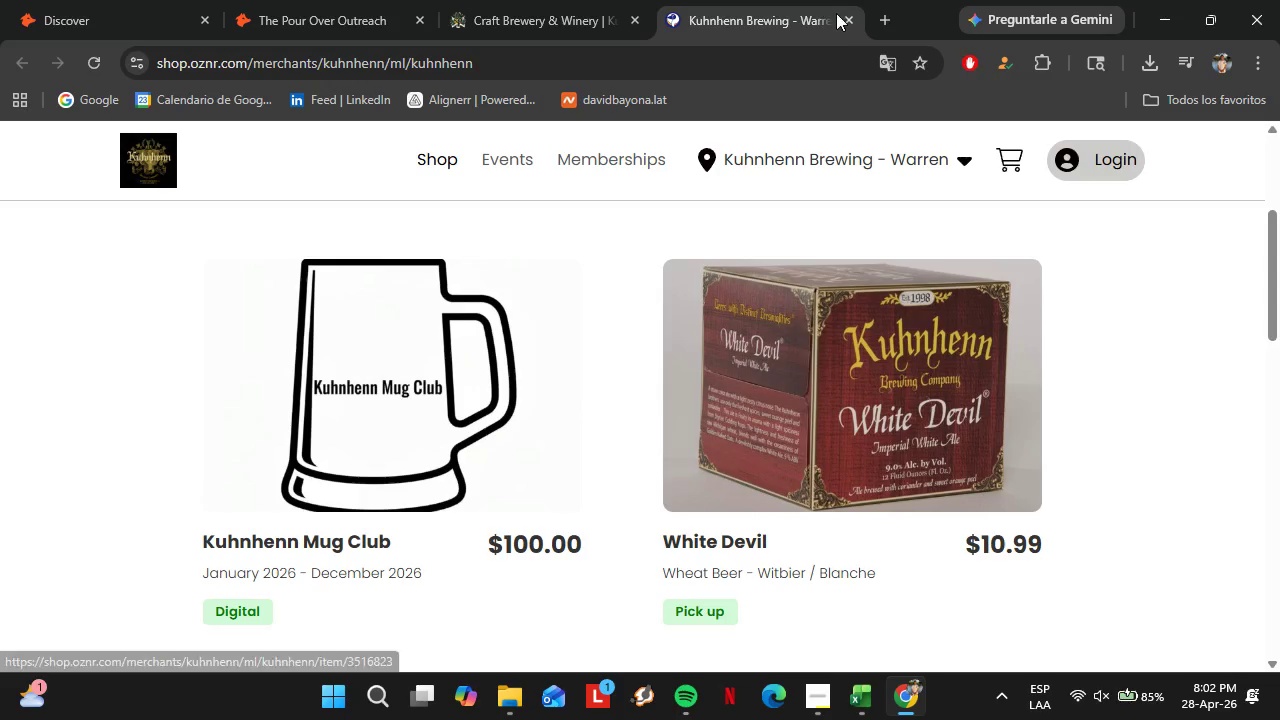 
left_click([845, 20])
 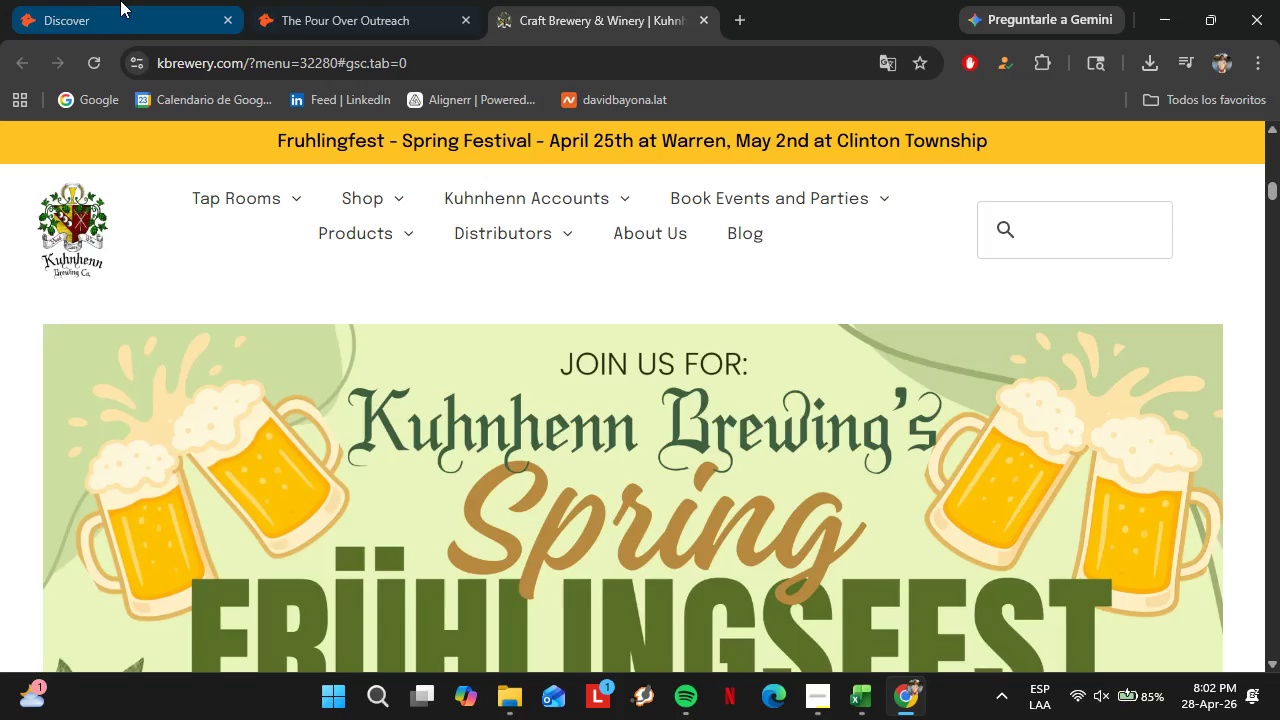 
left_click([100, 0])
 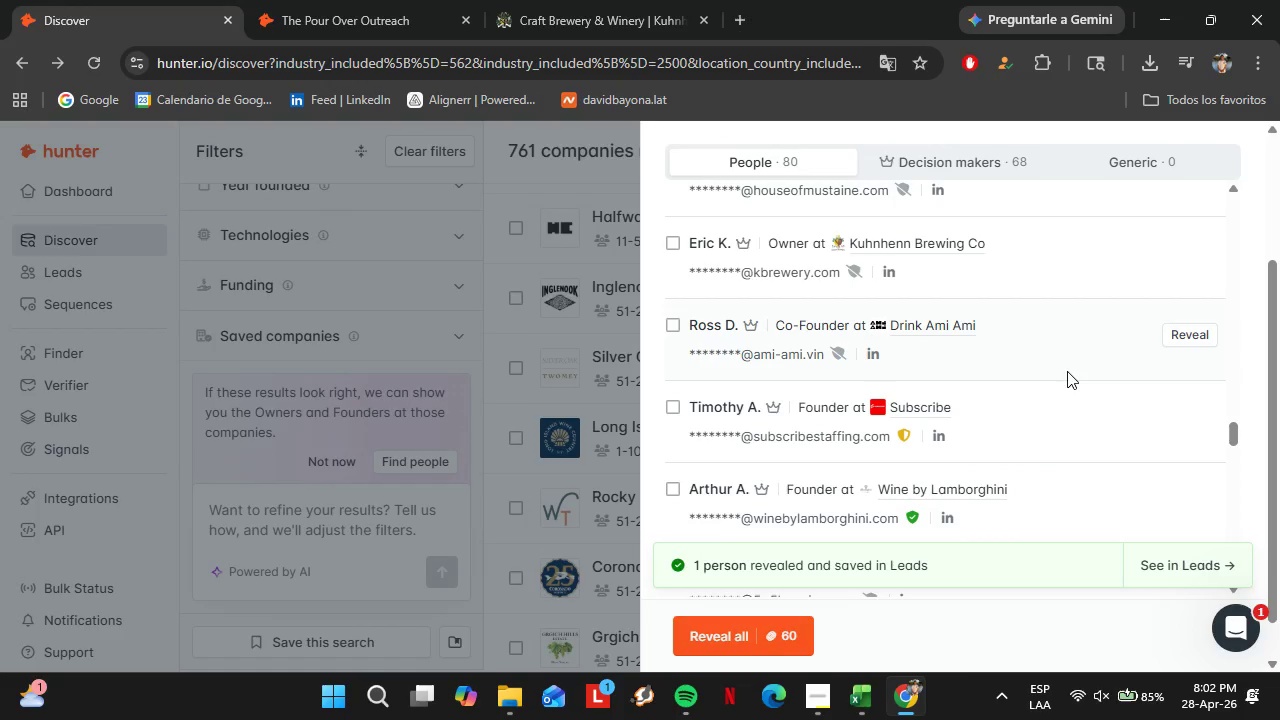 
scroll: coordinate [1056, 367], scroll_direction: down, amount: 1.0
 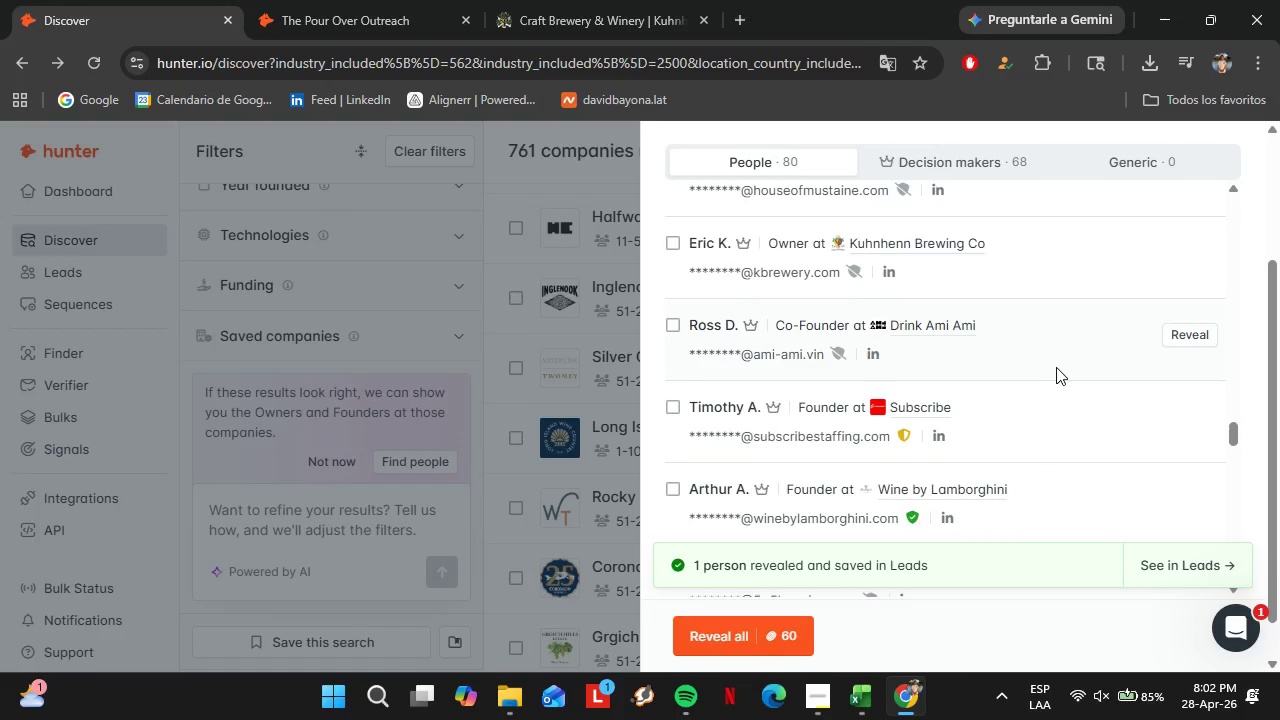 
mouse_move([1043, 365])
 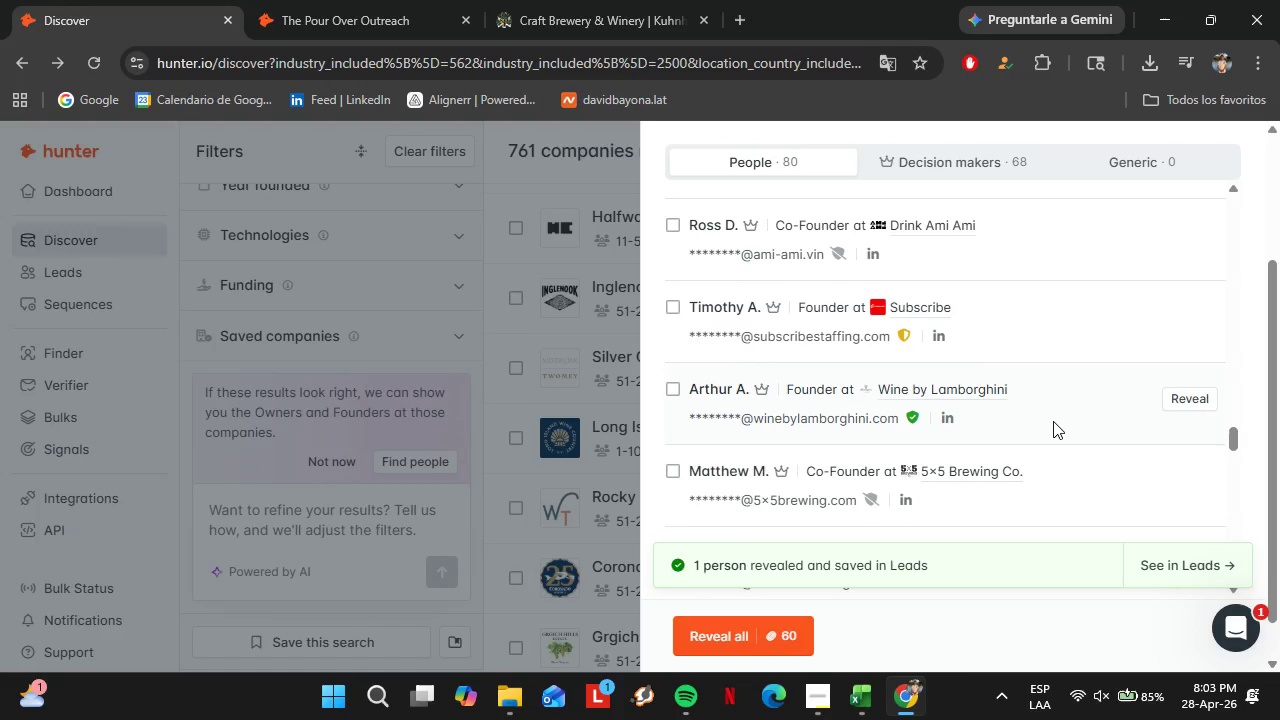 
scroll: coordinate [988, 376], scroll_direction: none, amount: 0.0
 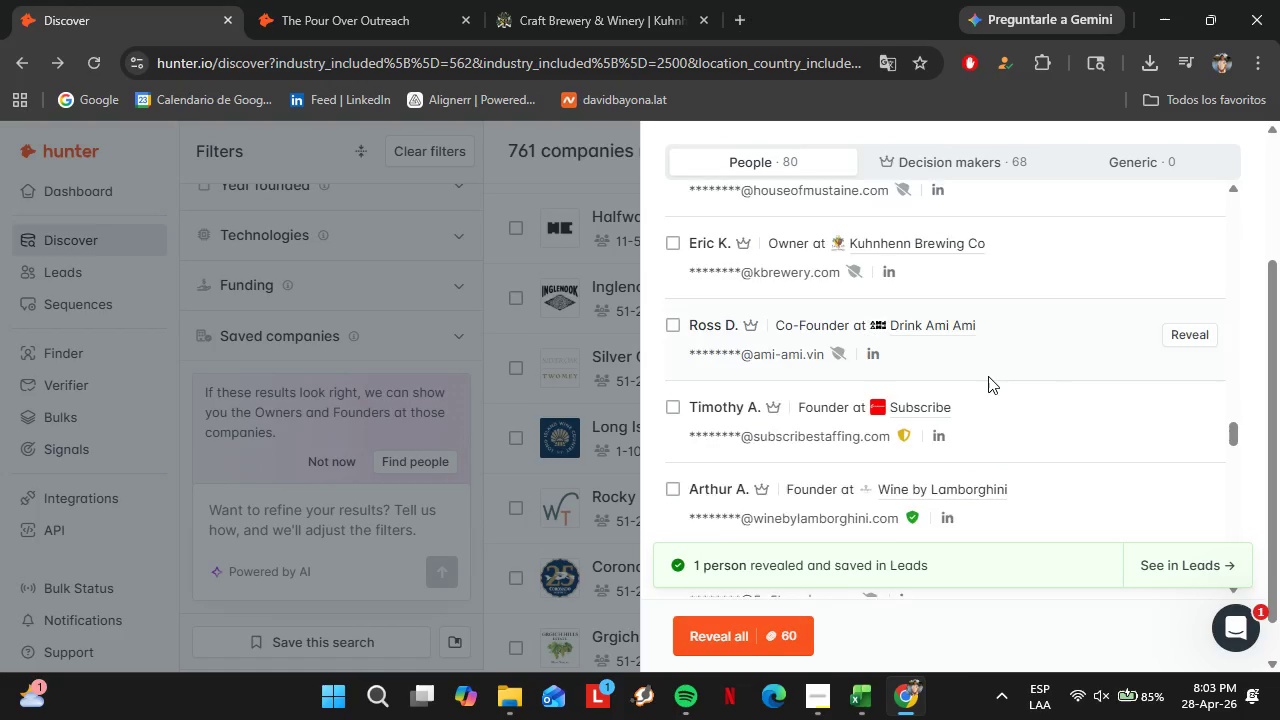 
left_click([878, 362])
 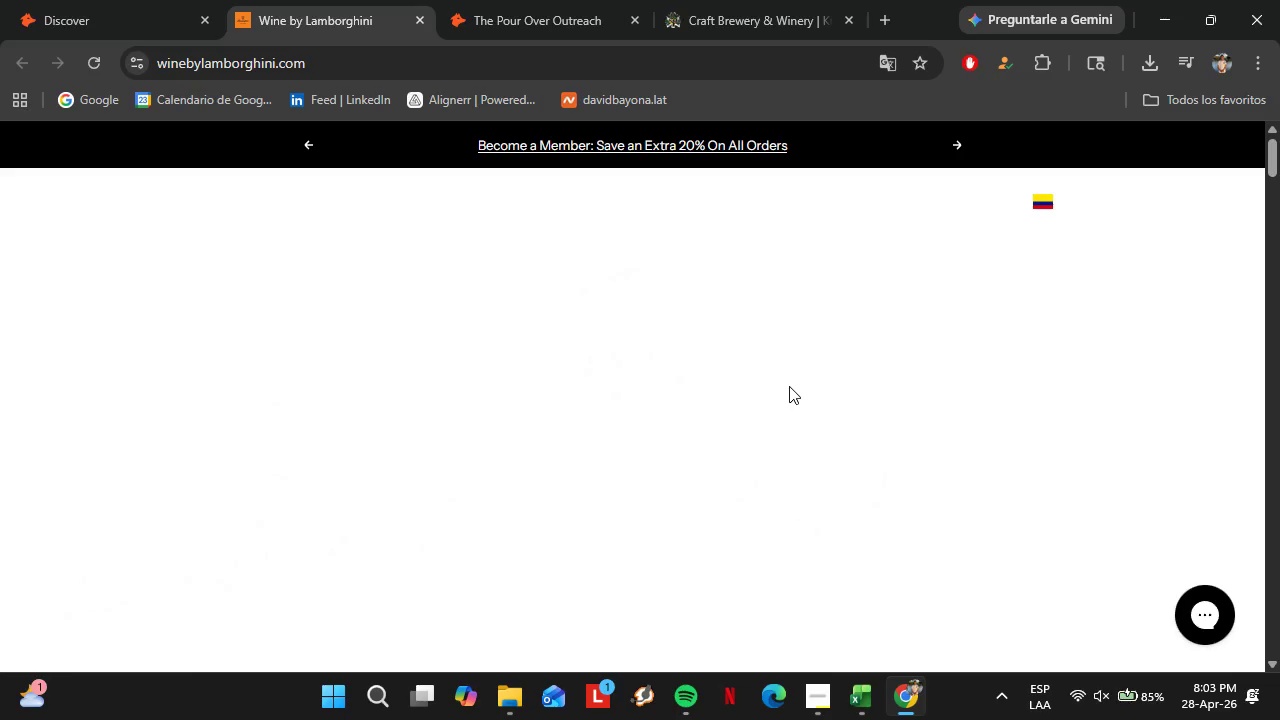 
scroll: coordinate [1053, 420], scroll_direction: down, amount: 1.0
 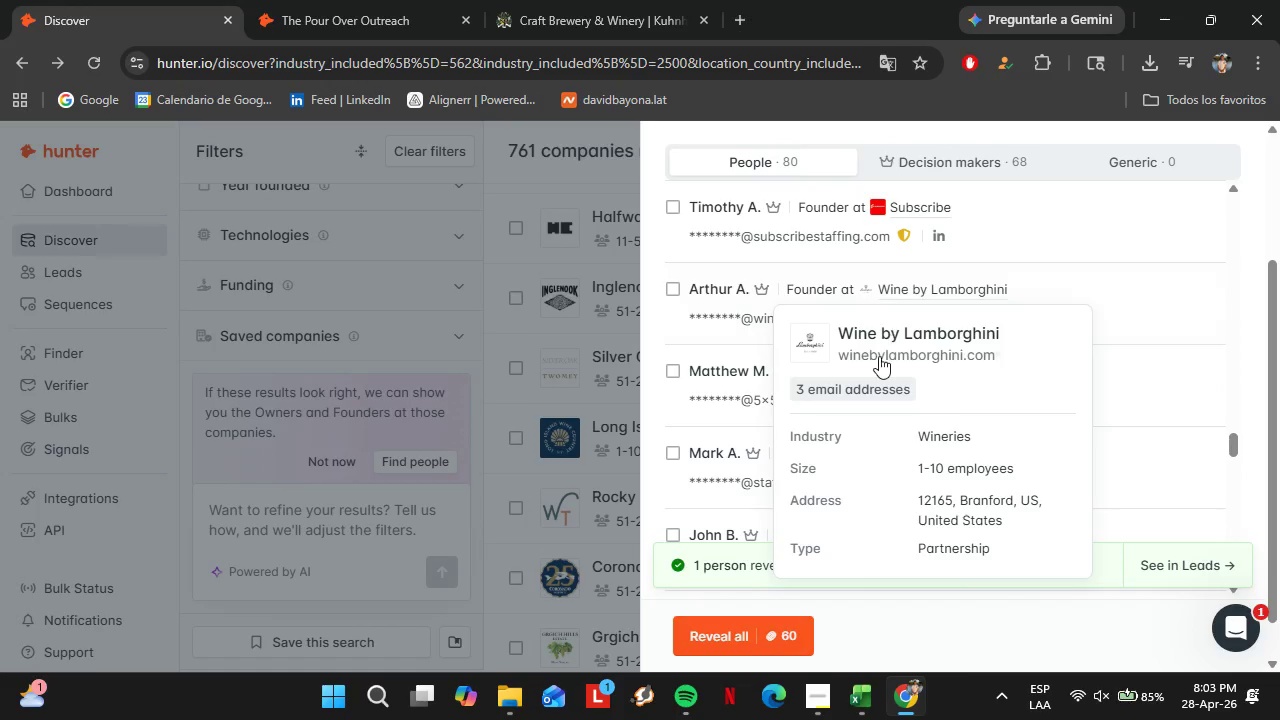 
wait(18.15)
 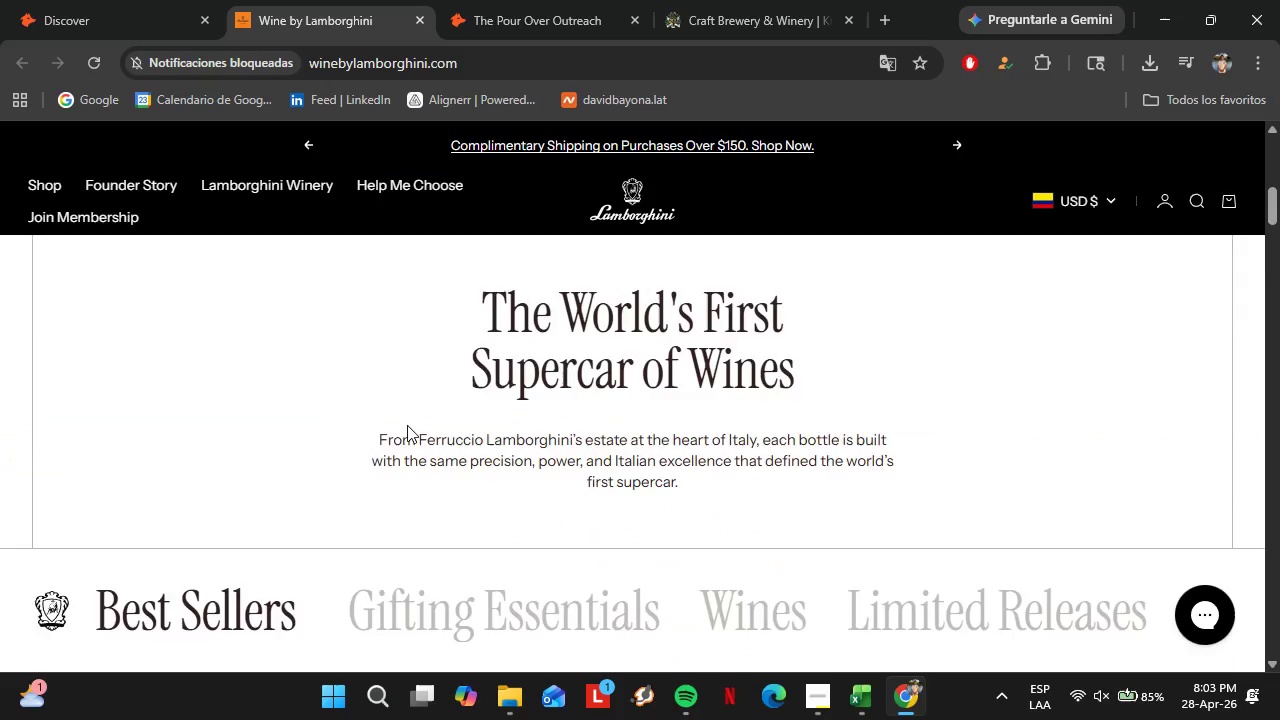 
left_click([270, 182])
 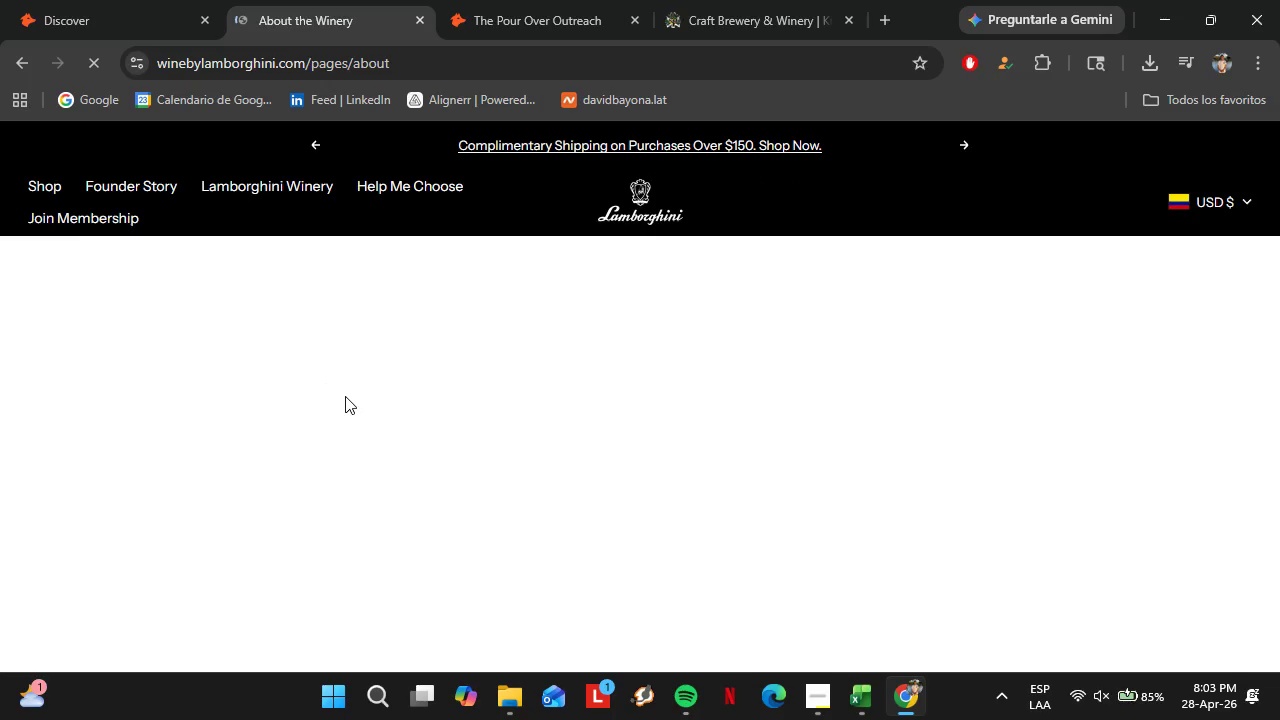 
scroll: coordinate [407, 425], scroll_direction: down, amount: 6.0
 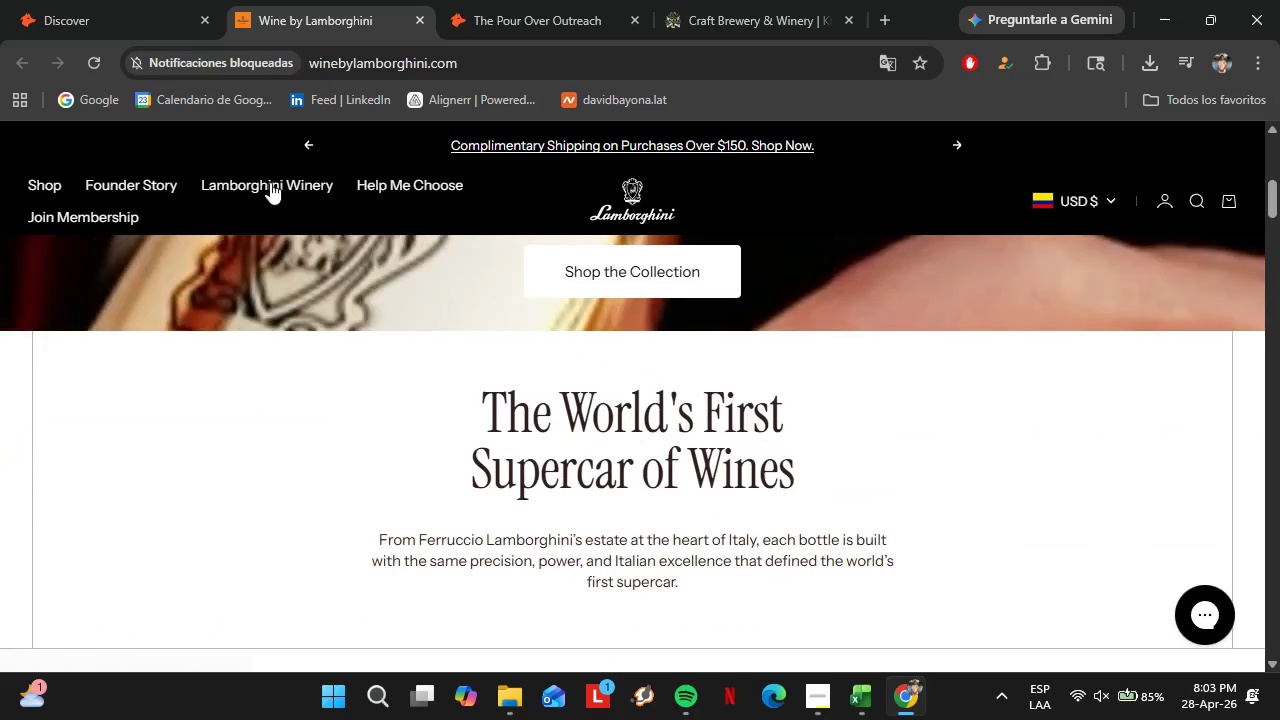 
left_click([827, 701])